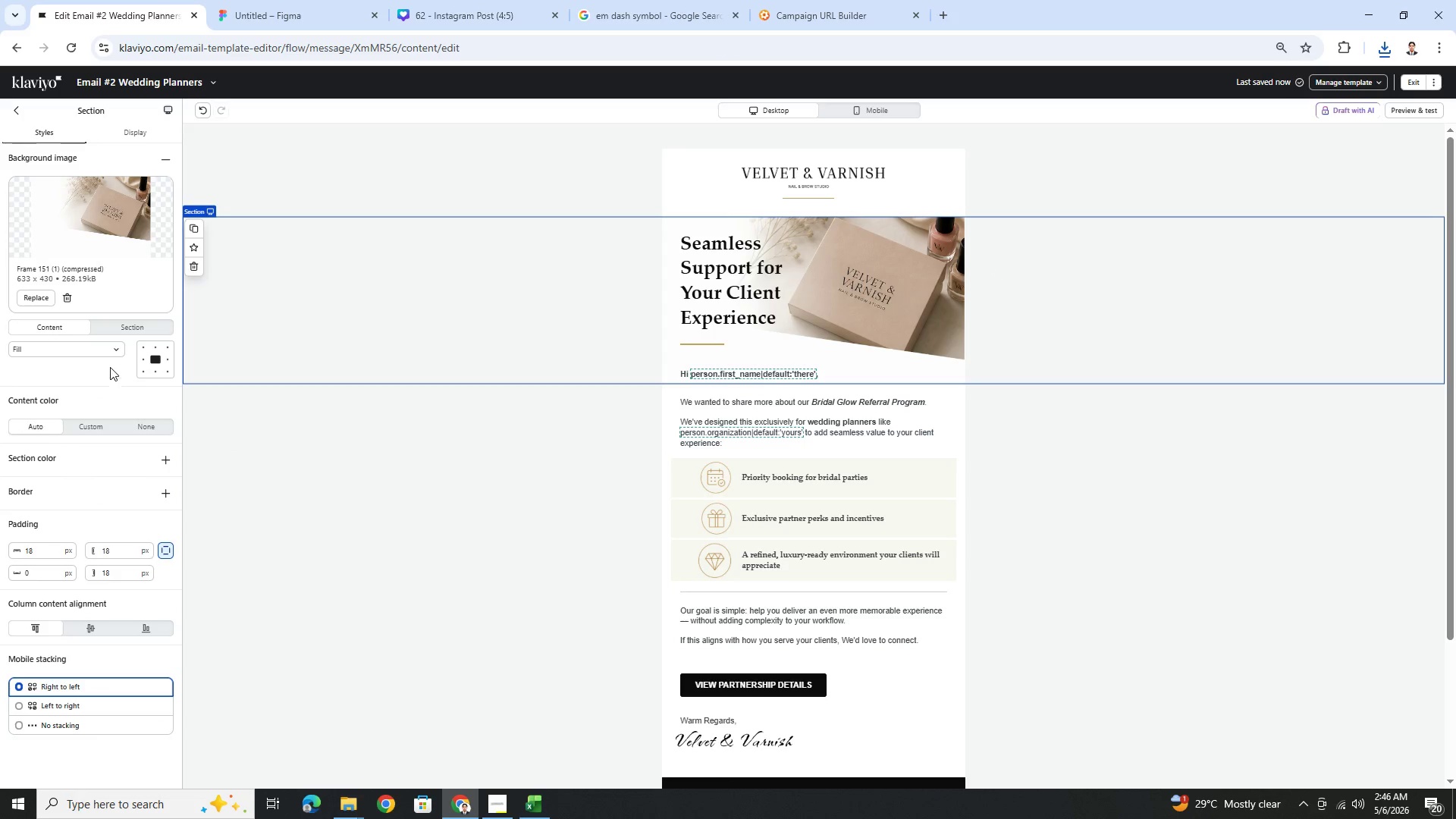 
left_click([150, 344])
 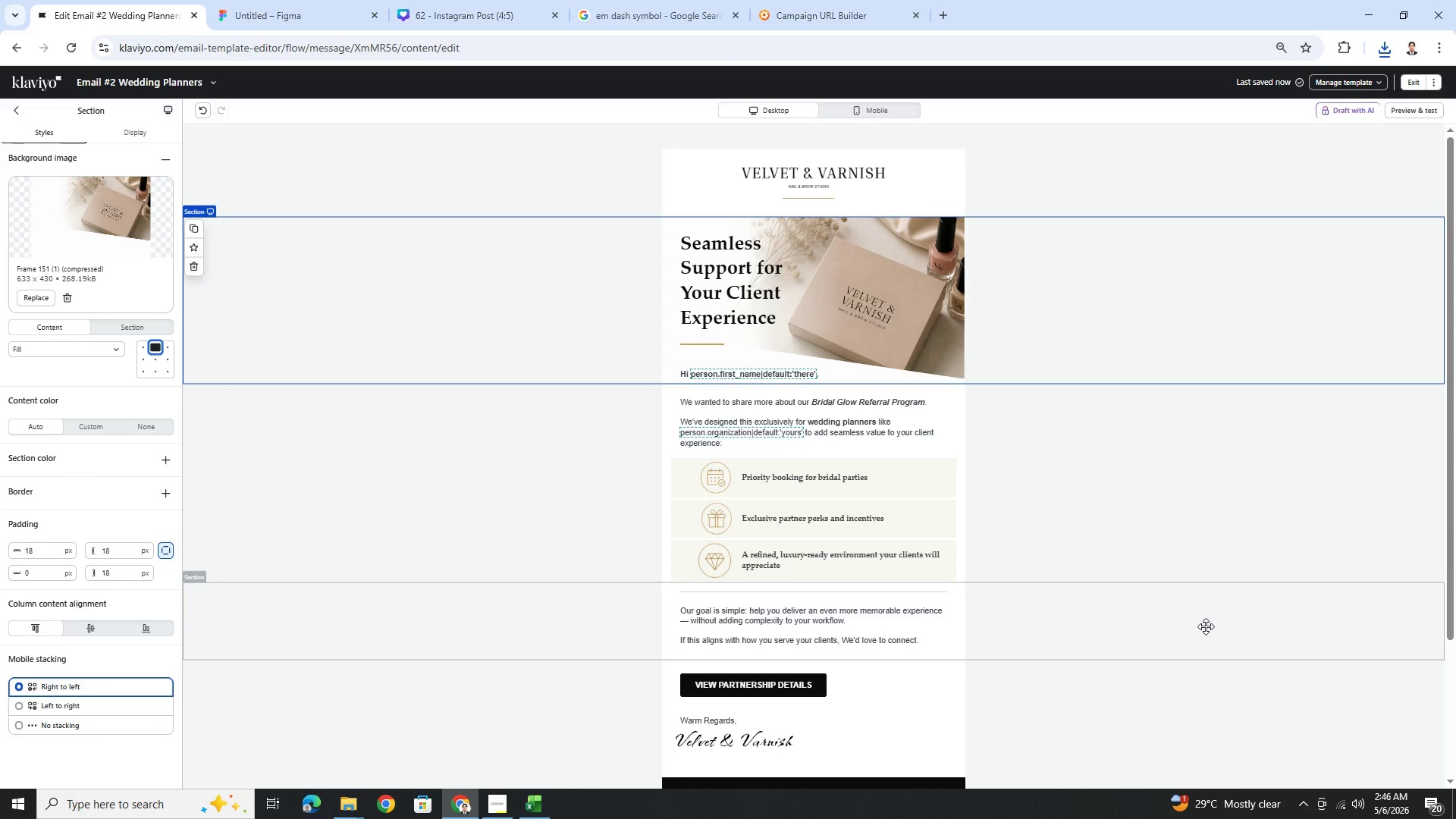 
left_click([1205, 626])
 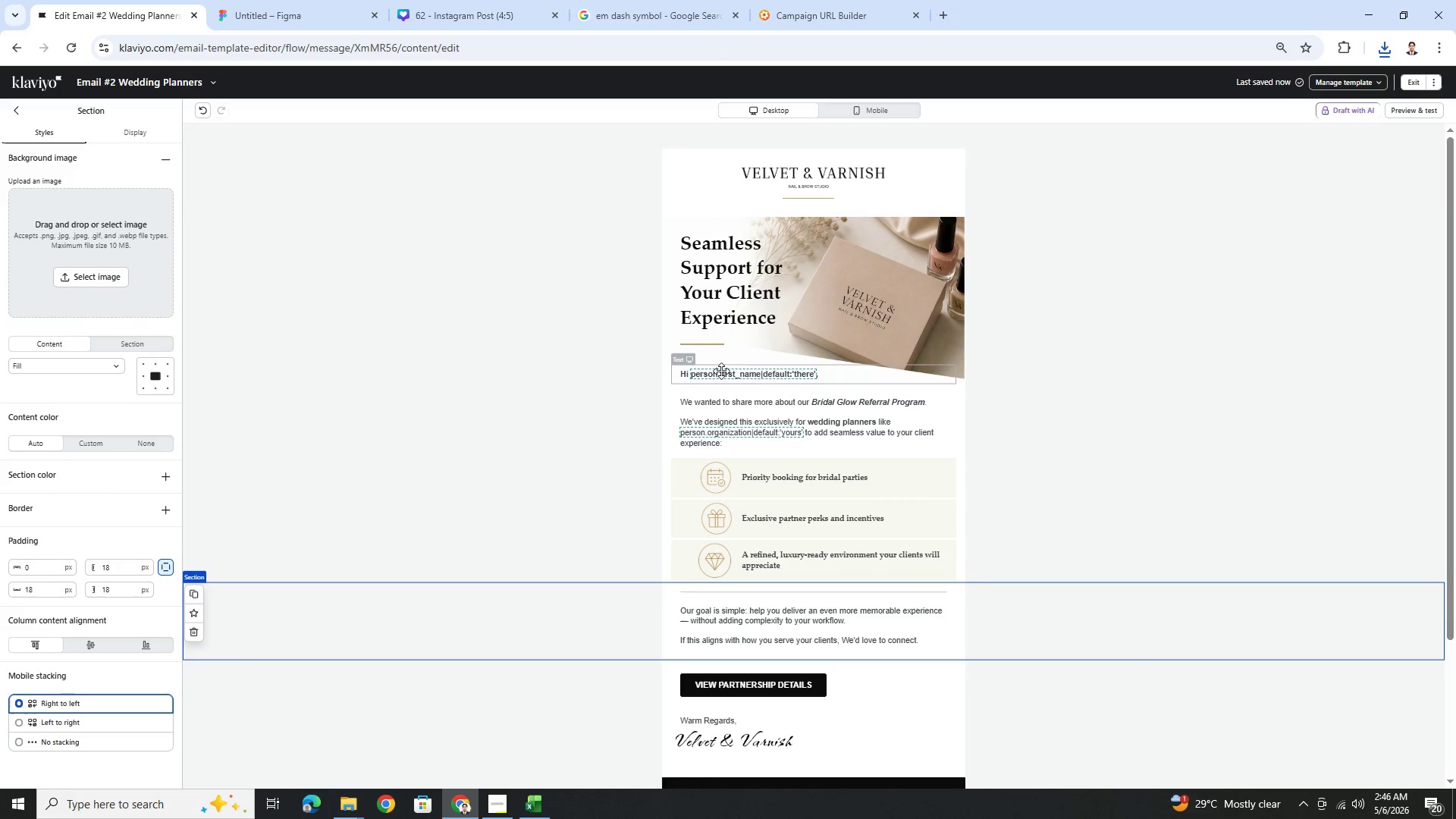 
left_click([727, 360])
 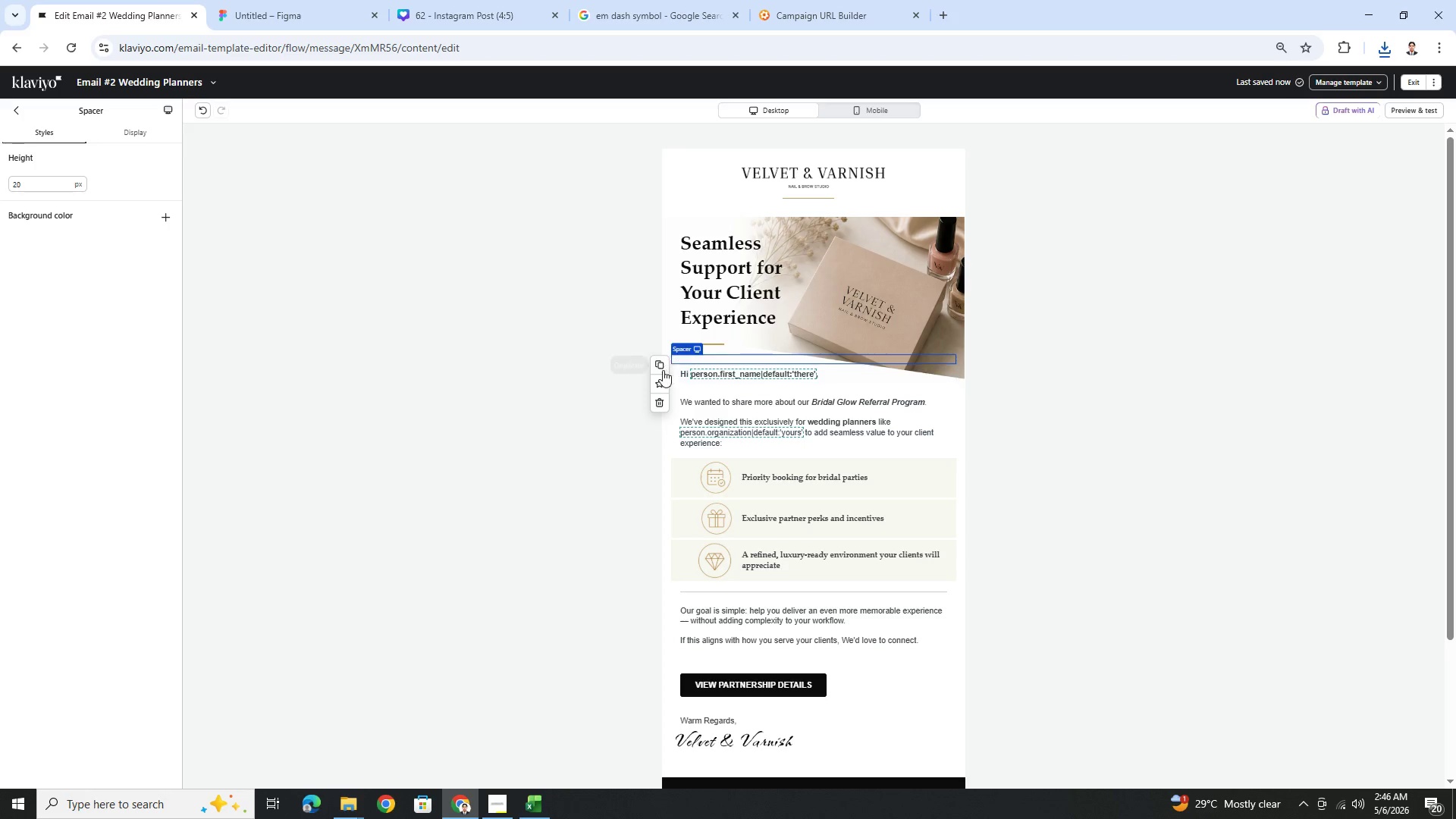 
left_click([658, 370])
 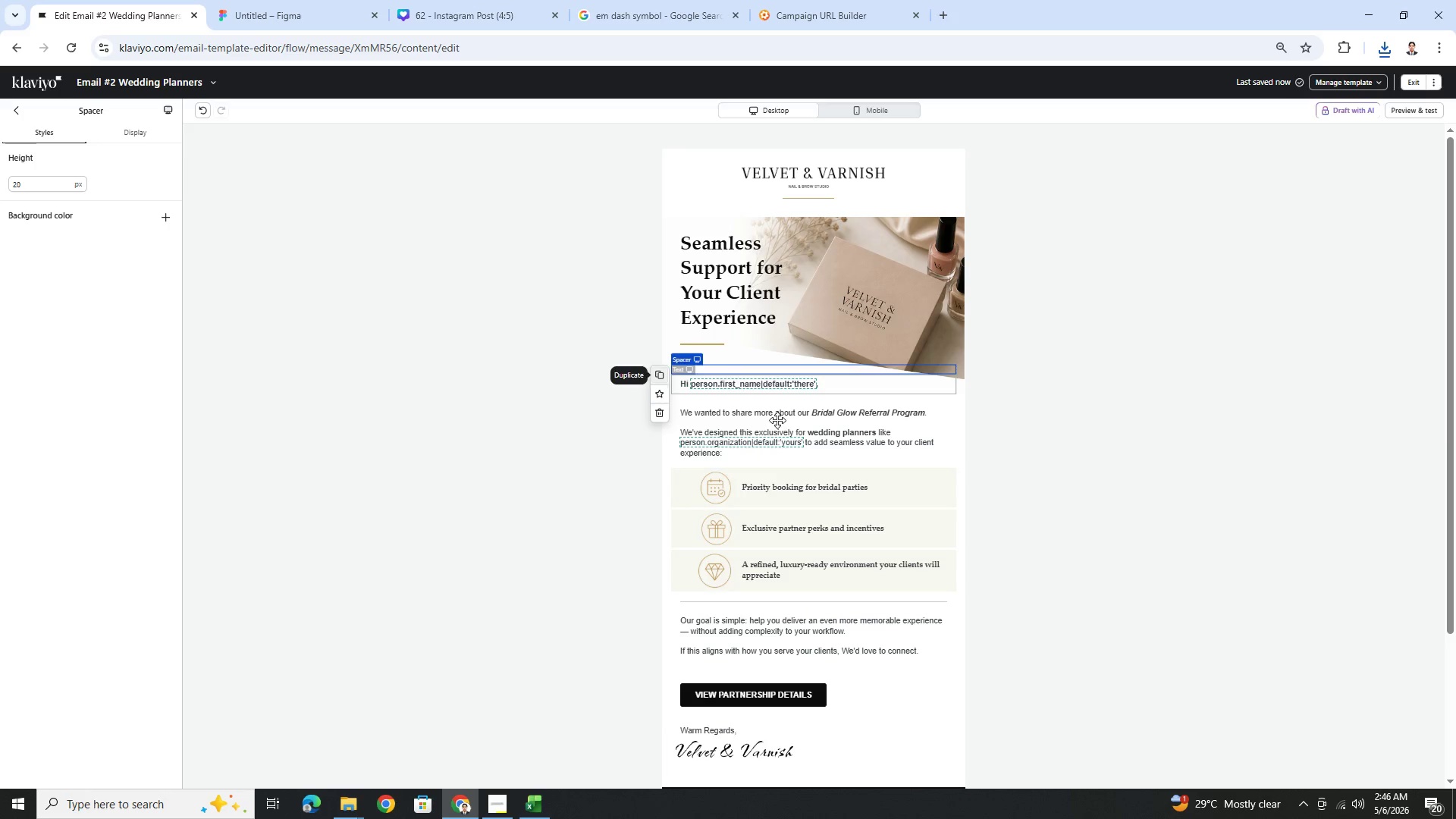 
left_click([1246, 579])
 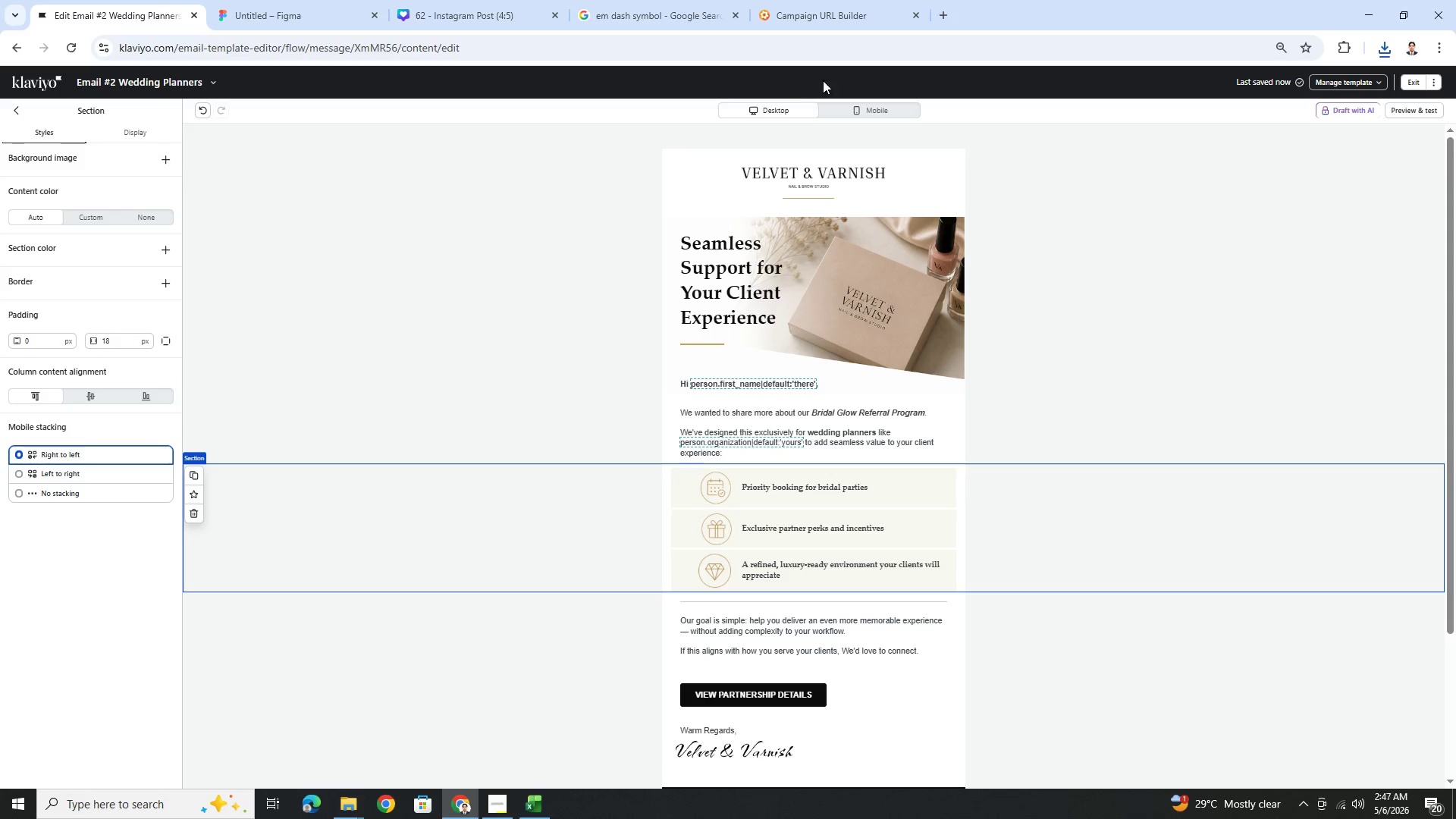 
left_click([842, 113])
 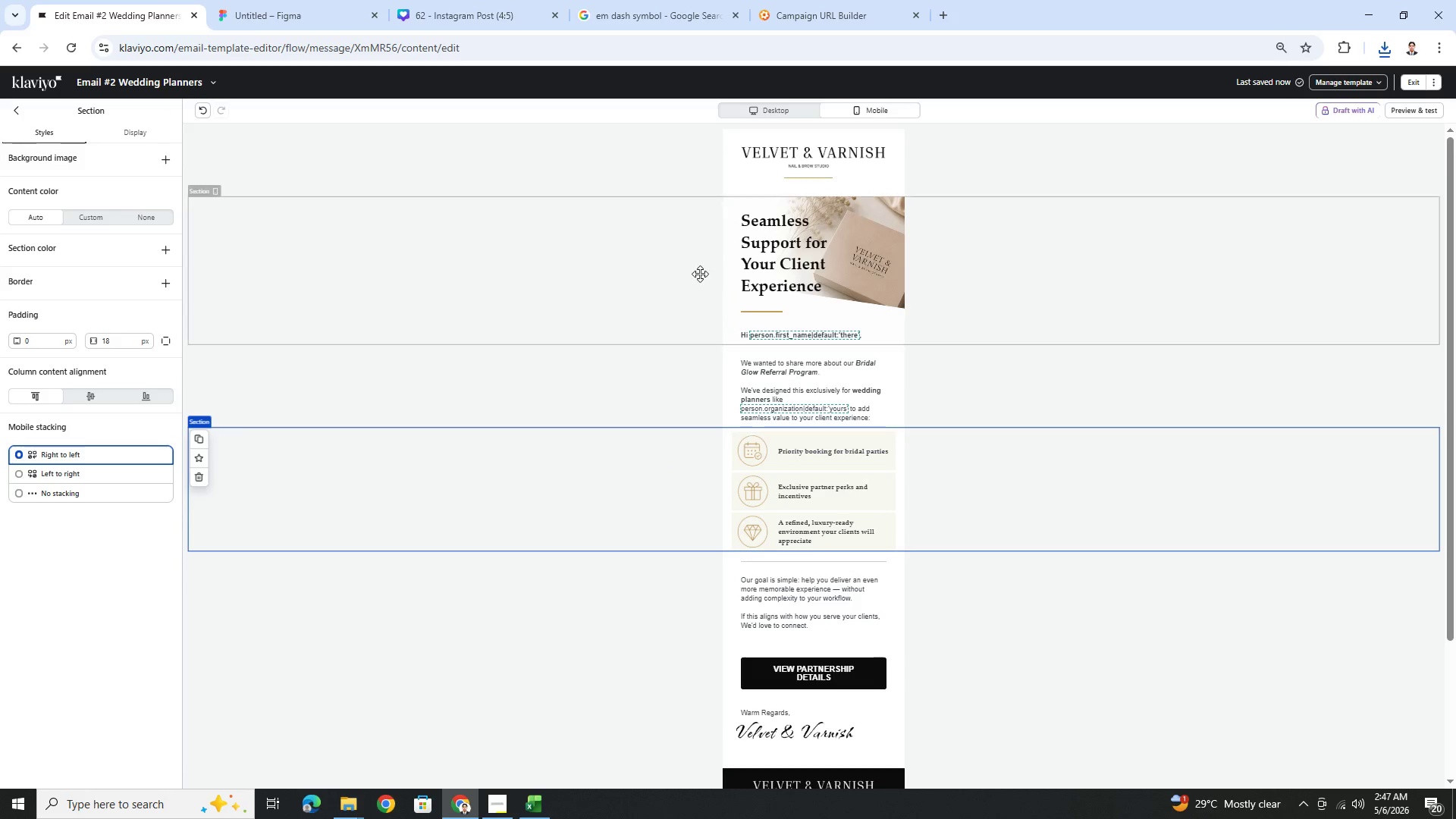 
left_click([695, 247])
 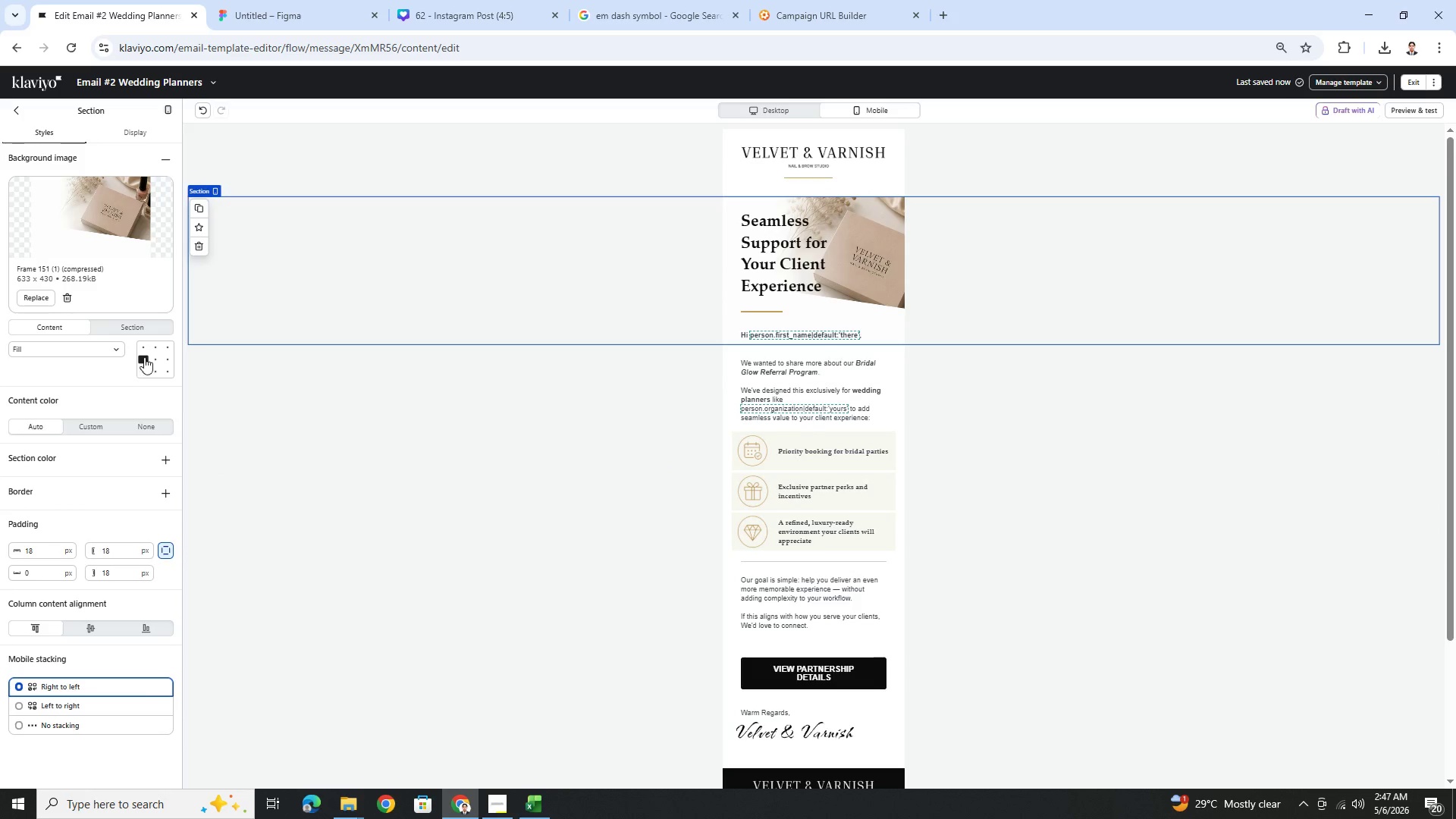 
left_click([152, 353])
 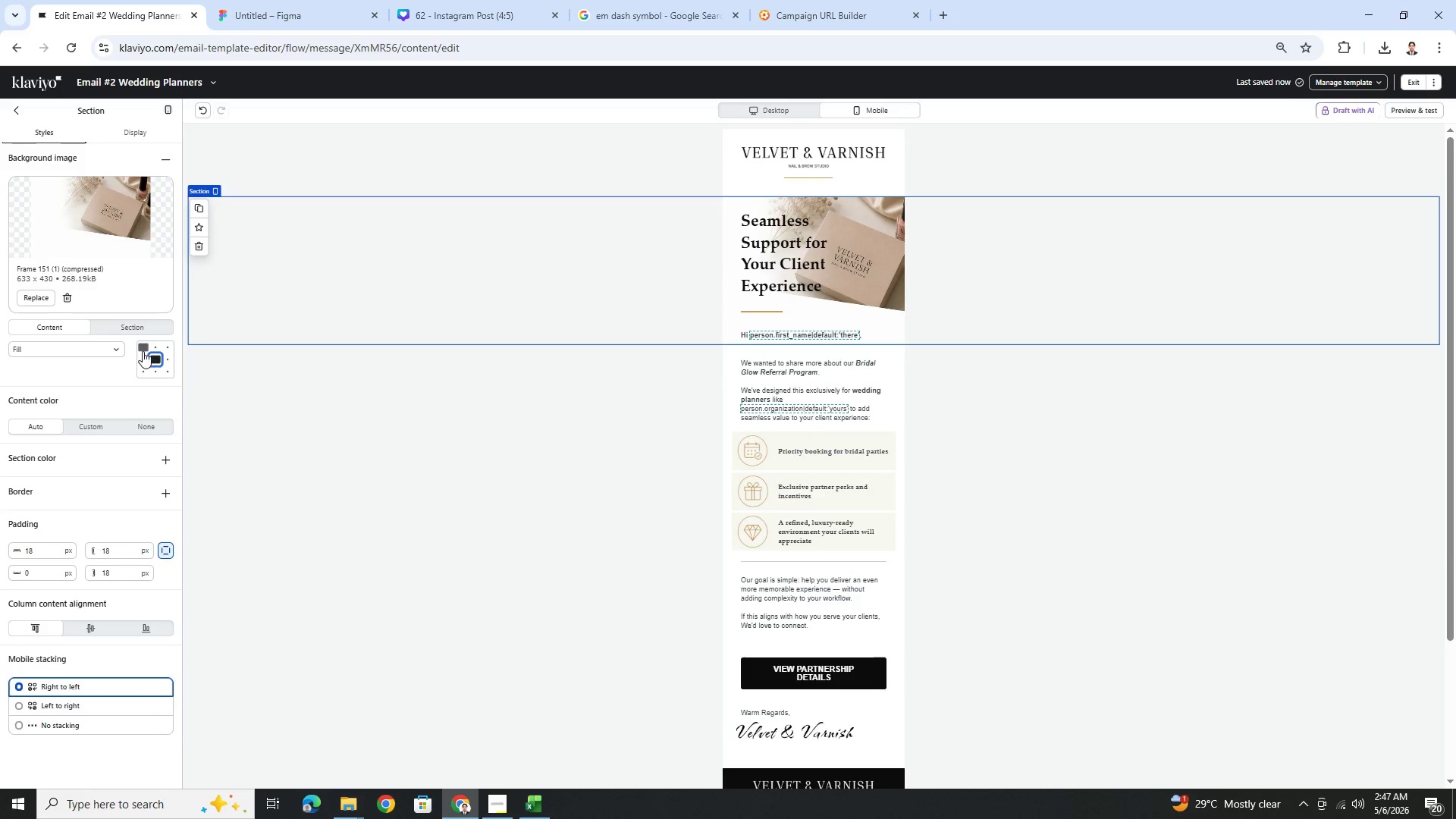 
left_click([142, 350])
 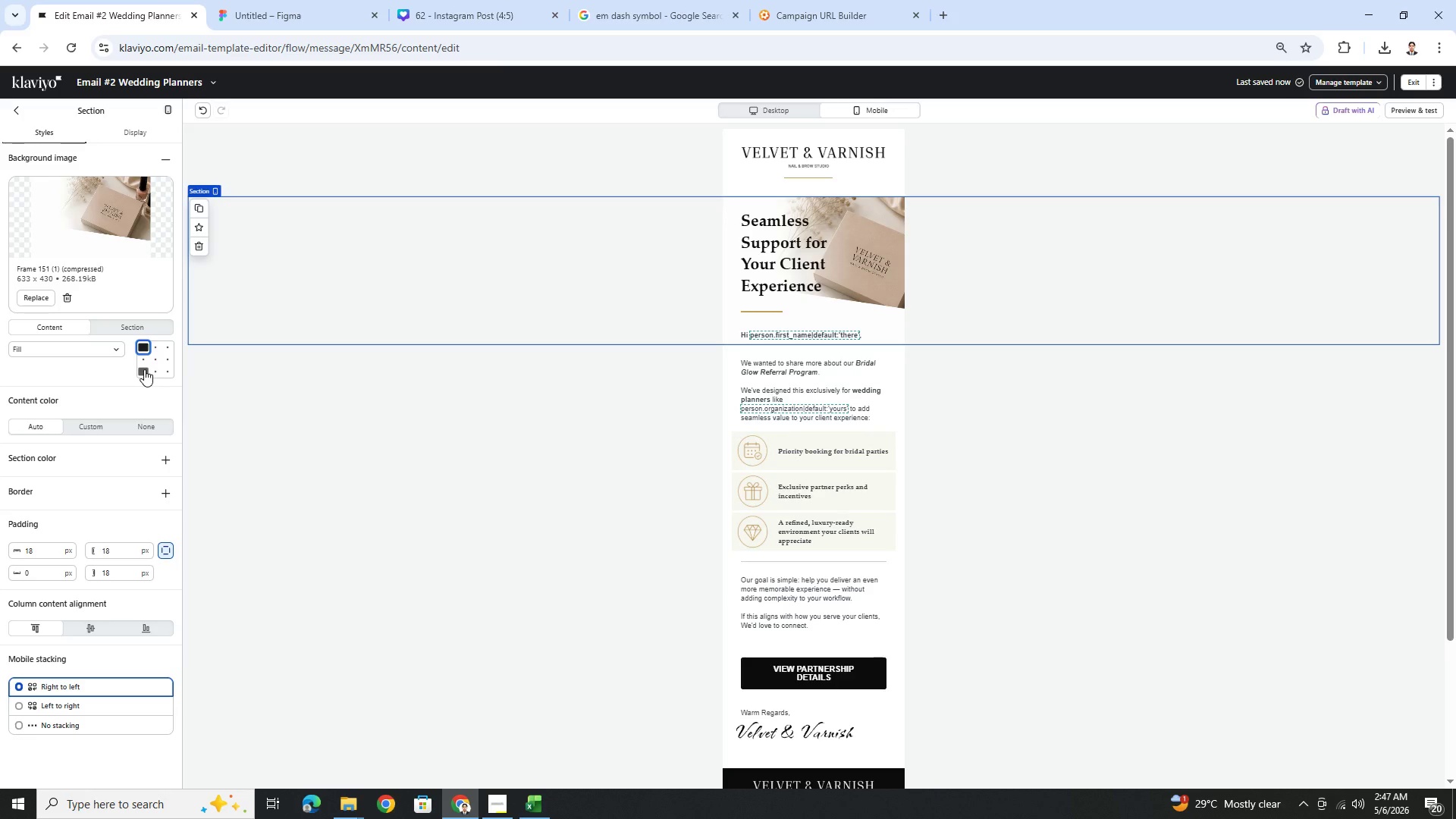 
left_click([140, 358])
 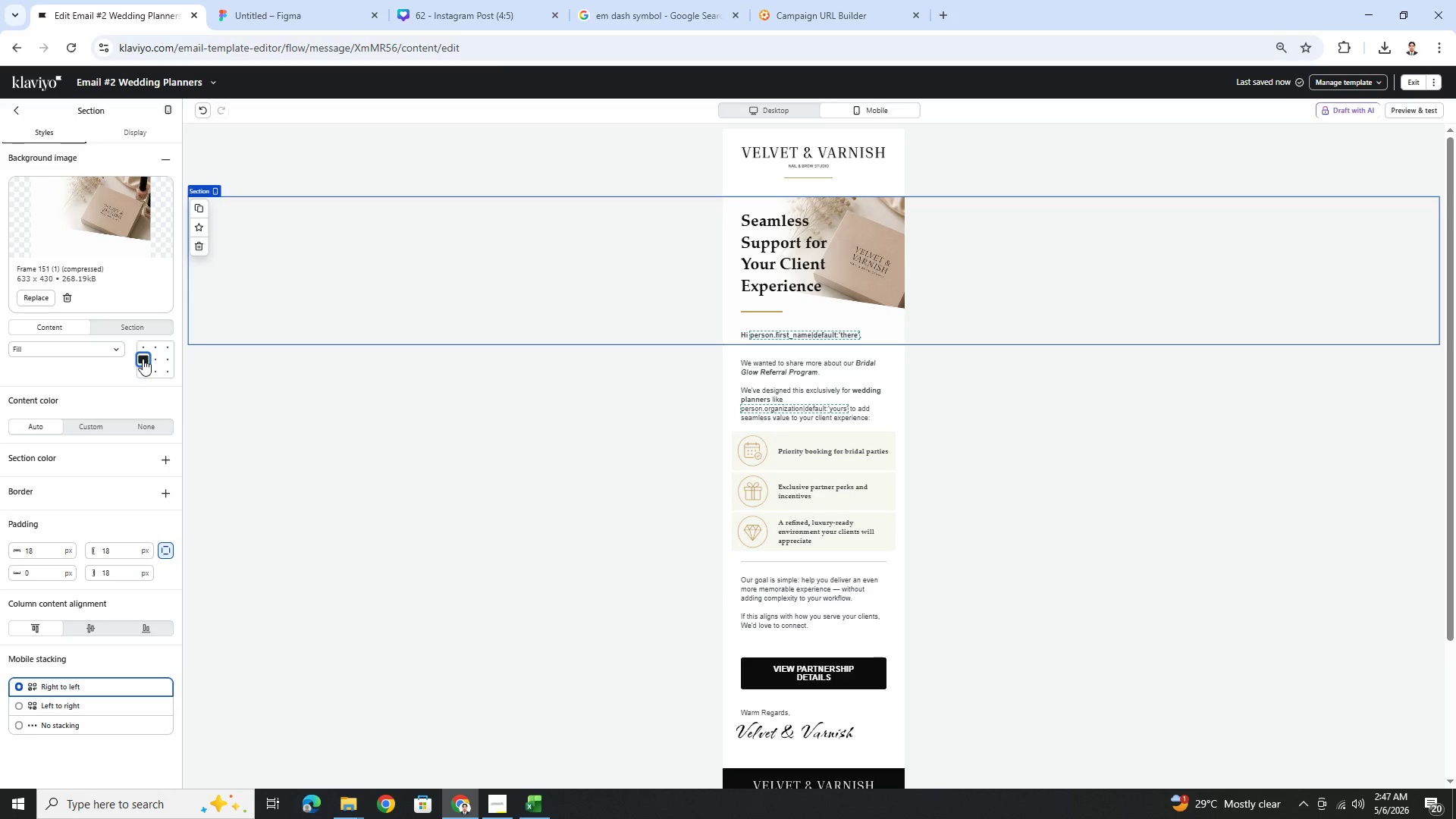 
left_click([141, 348])
 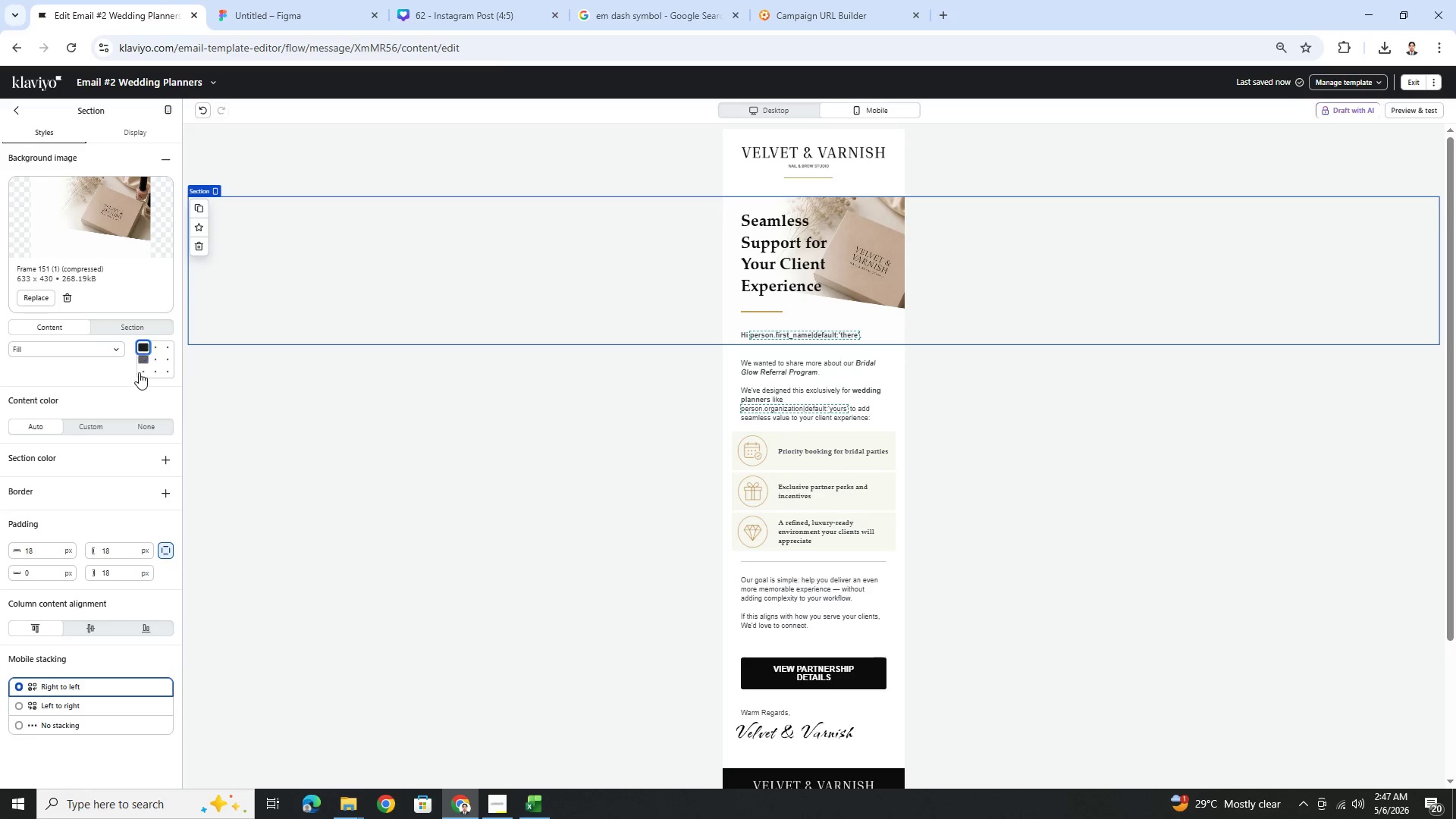 
left_click([139, 373])
 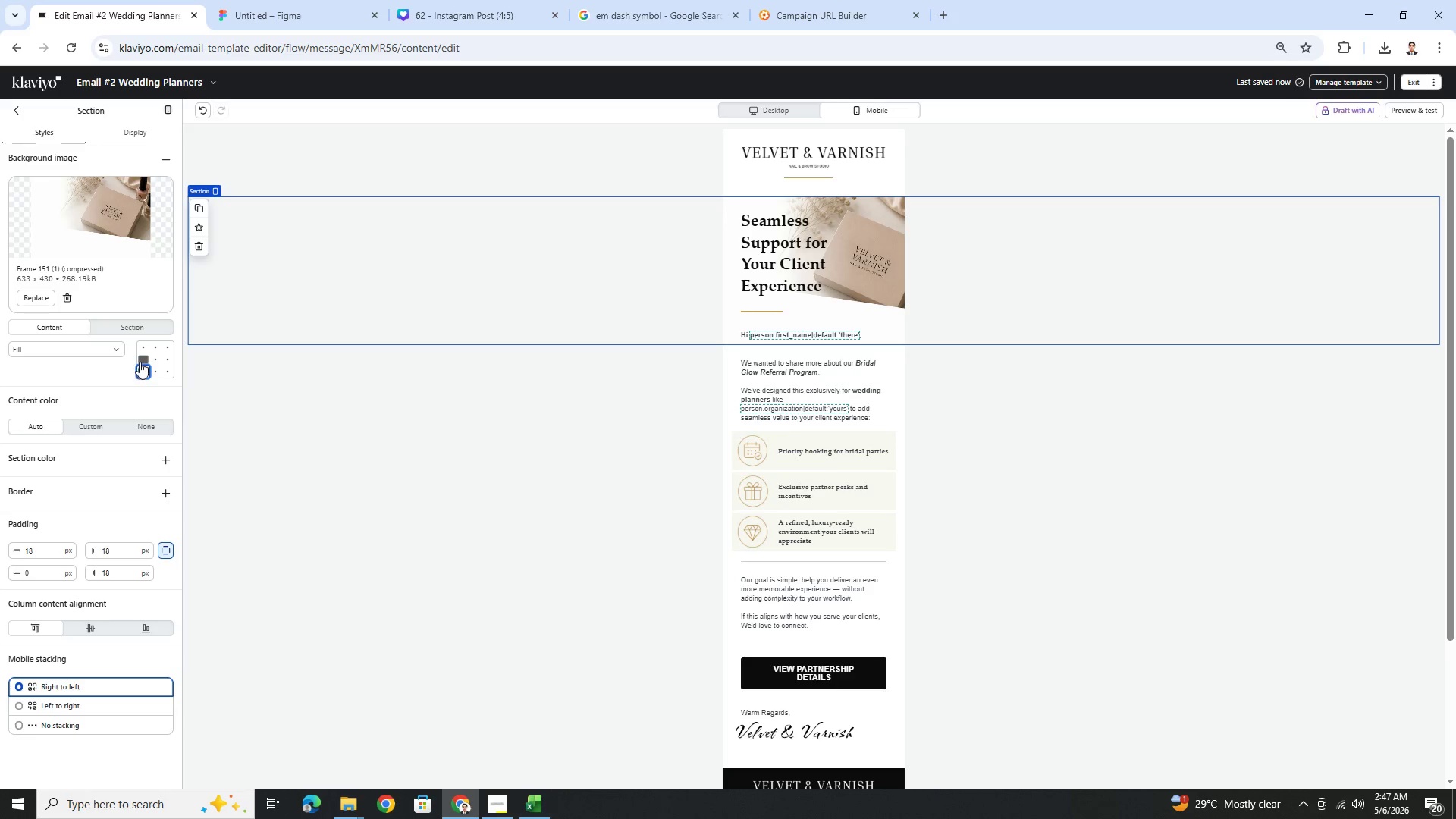 
left_click([140, 361])
 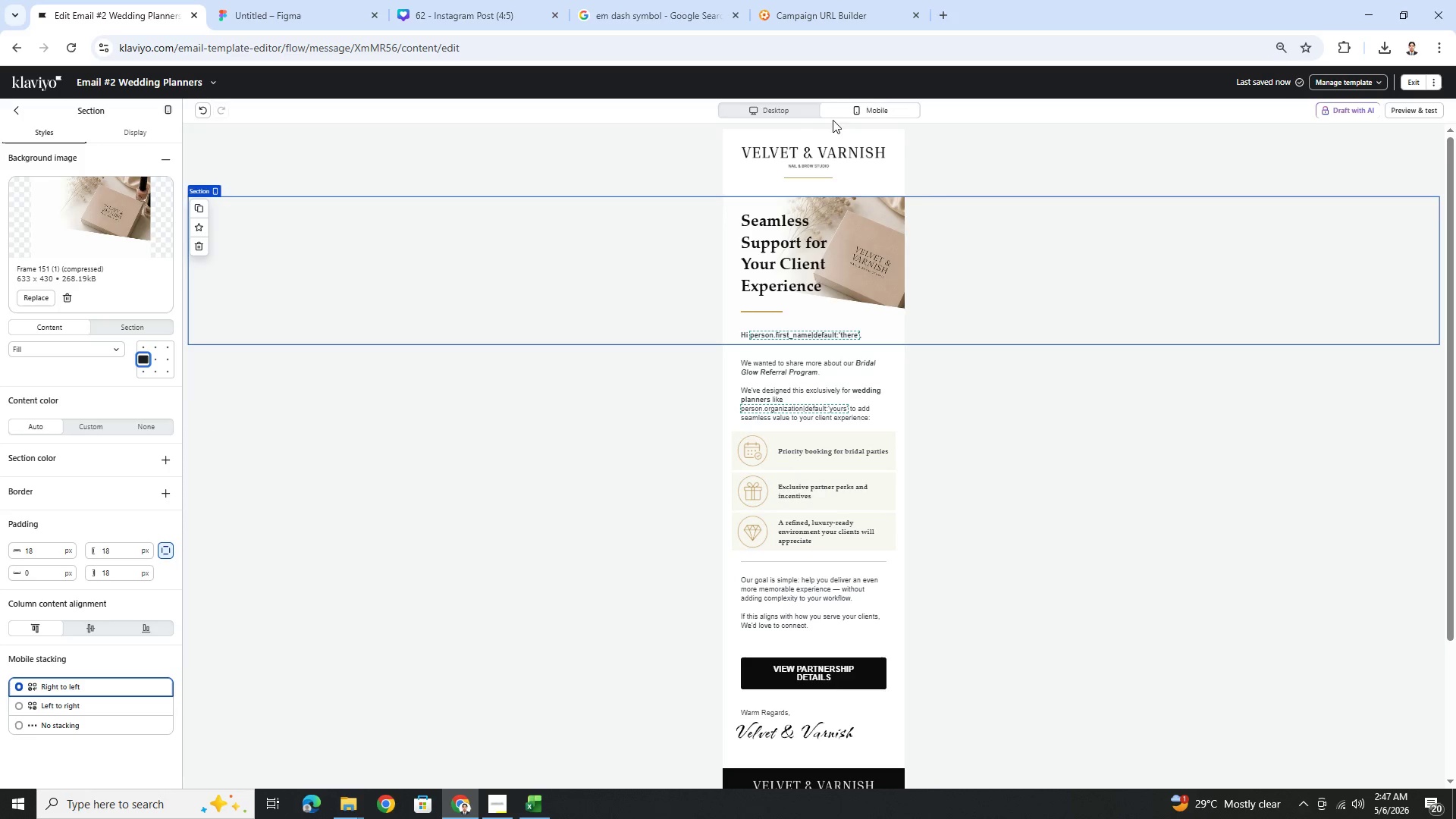 
left_click([785, 110])
 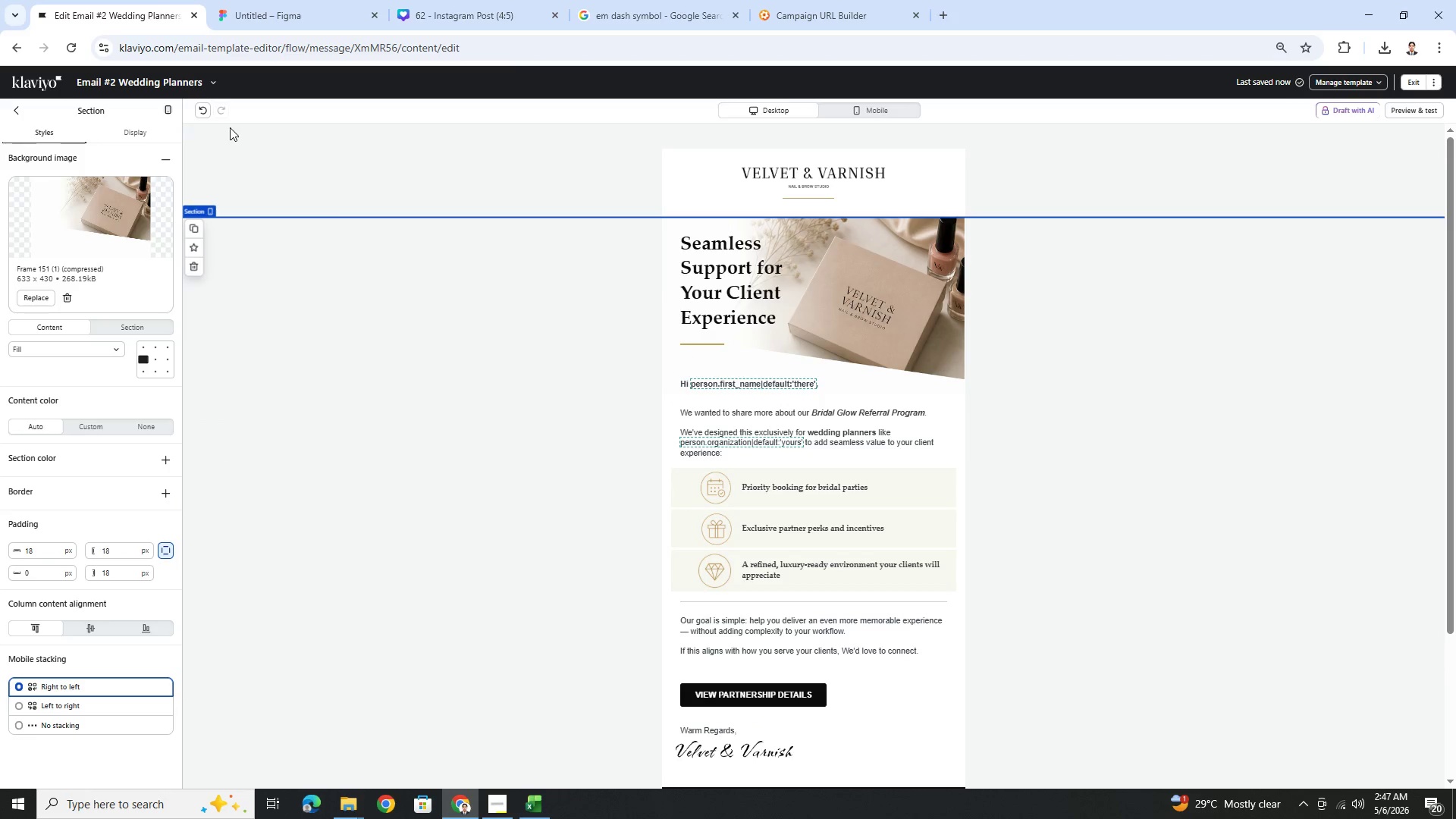 
left_click([205, 111])
 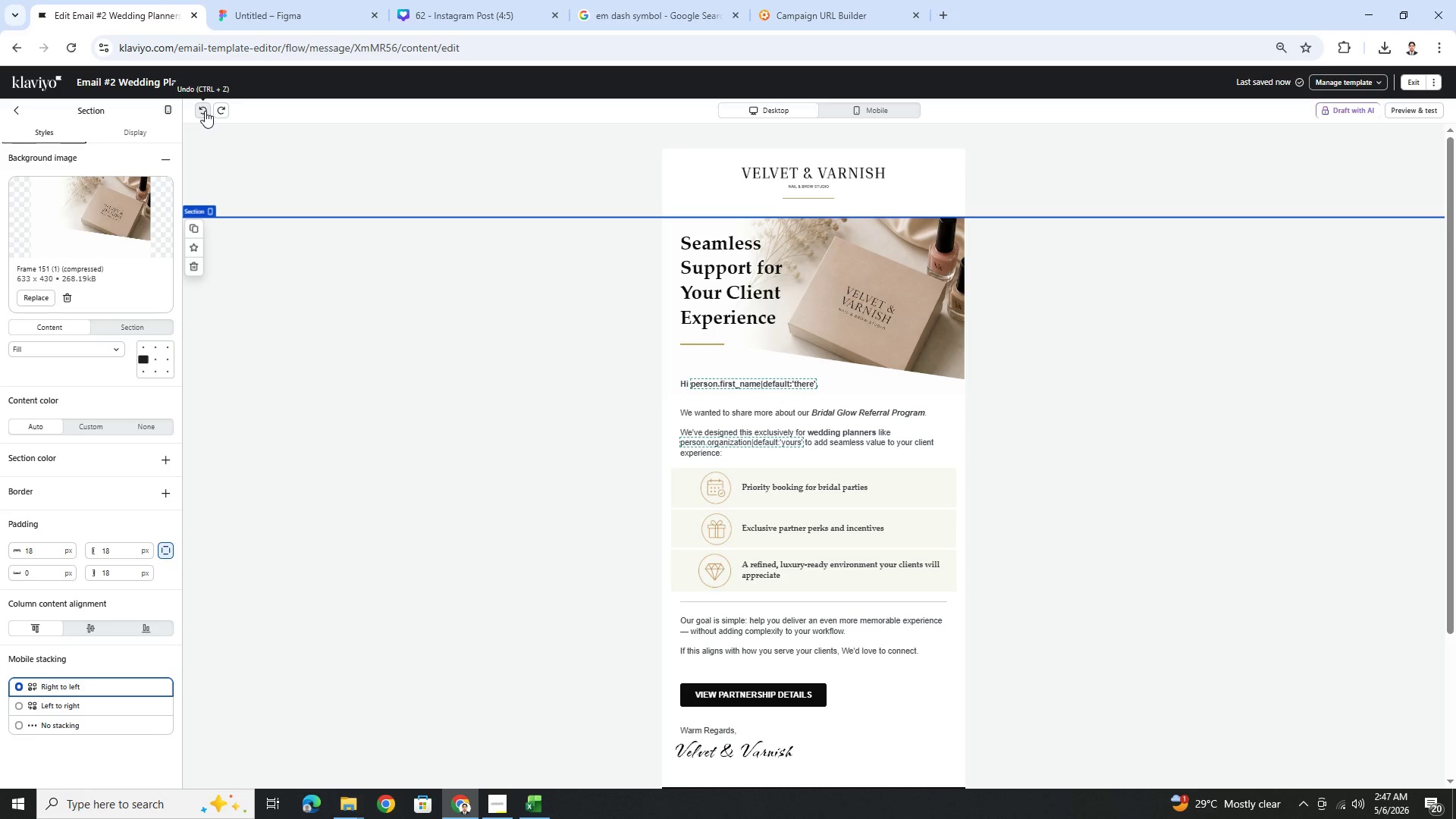 
left_click([205, 111])
 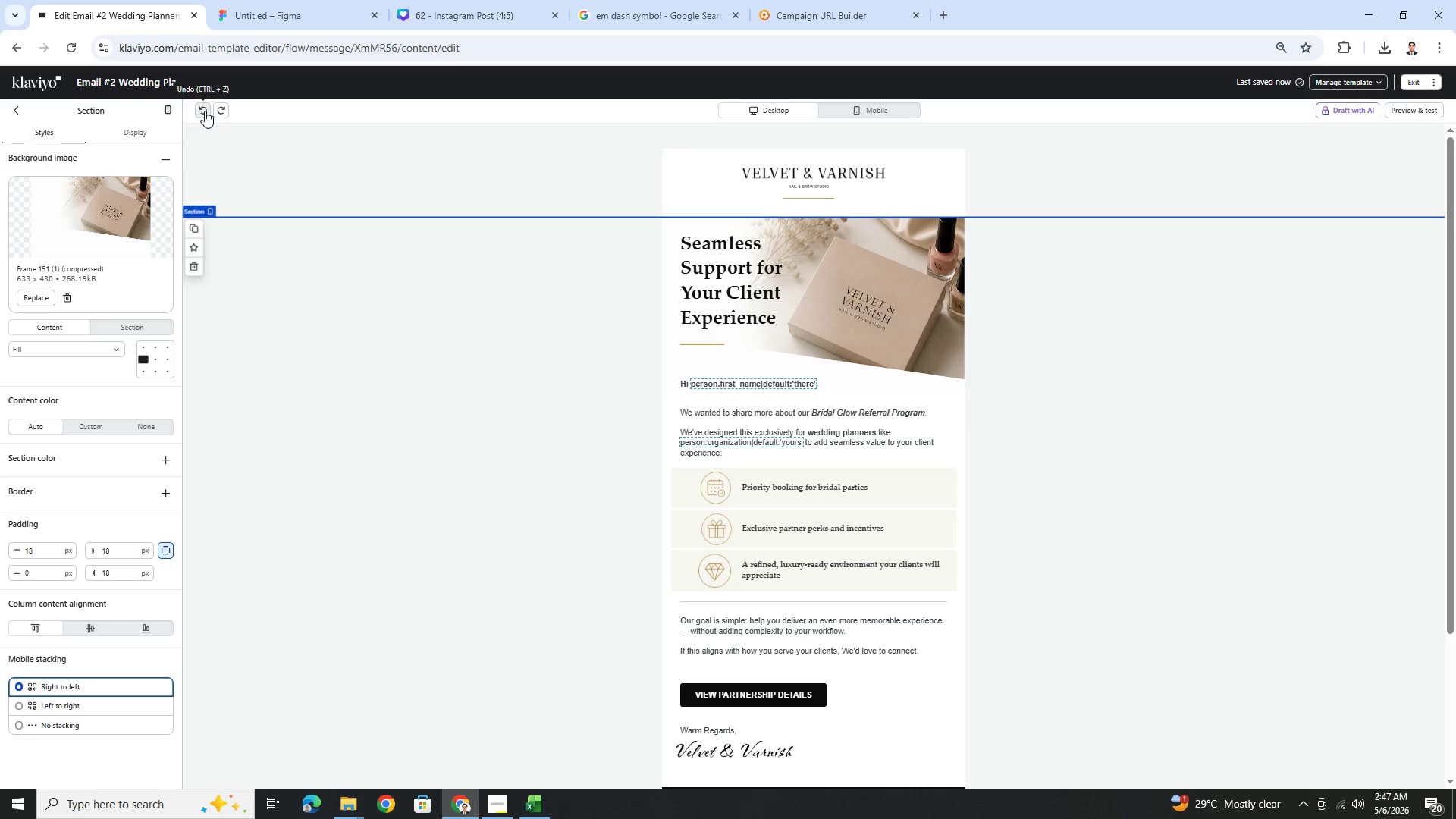 
left_click([205, 111])
 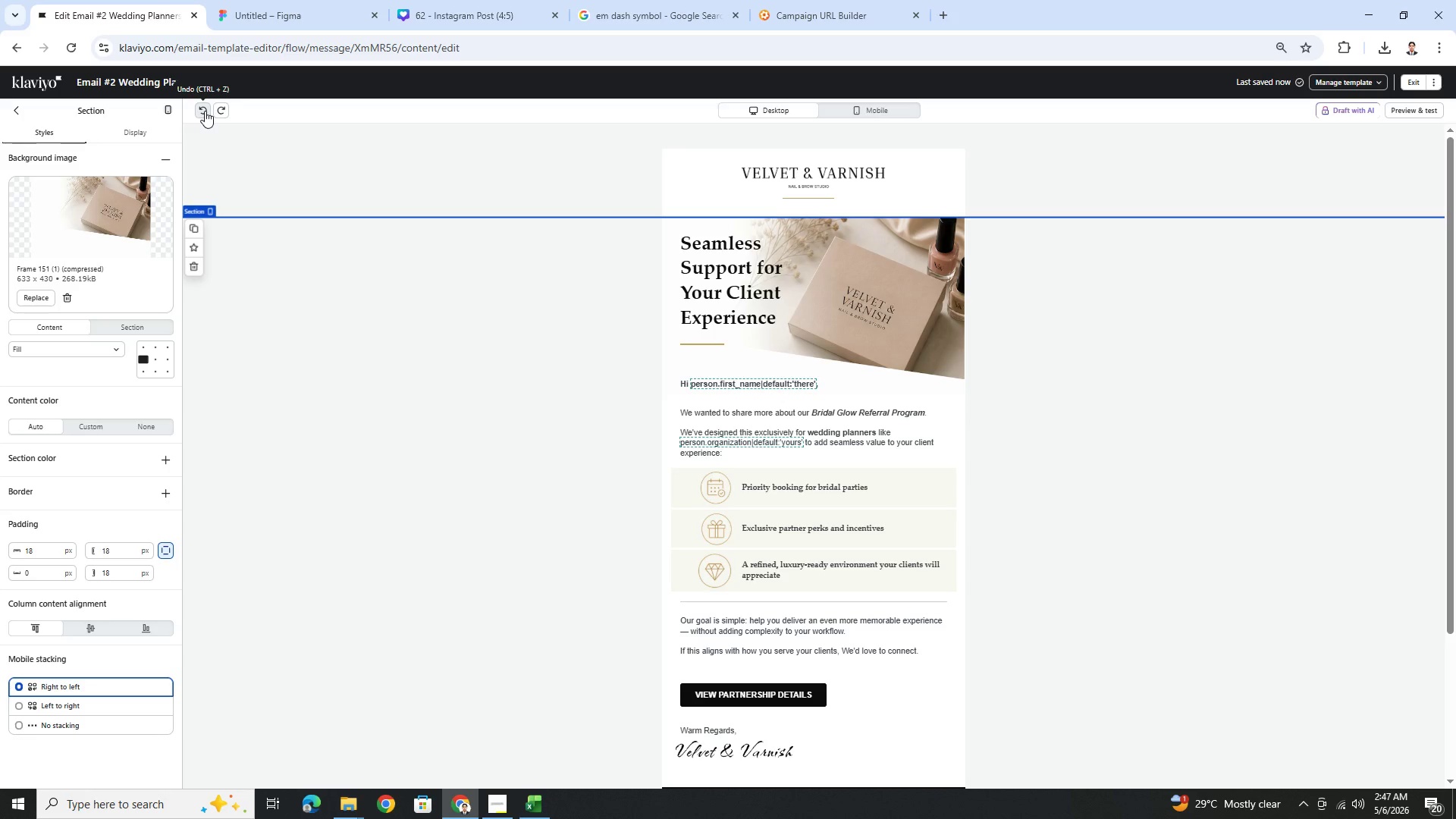 
left_click([205, 111])
 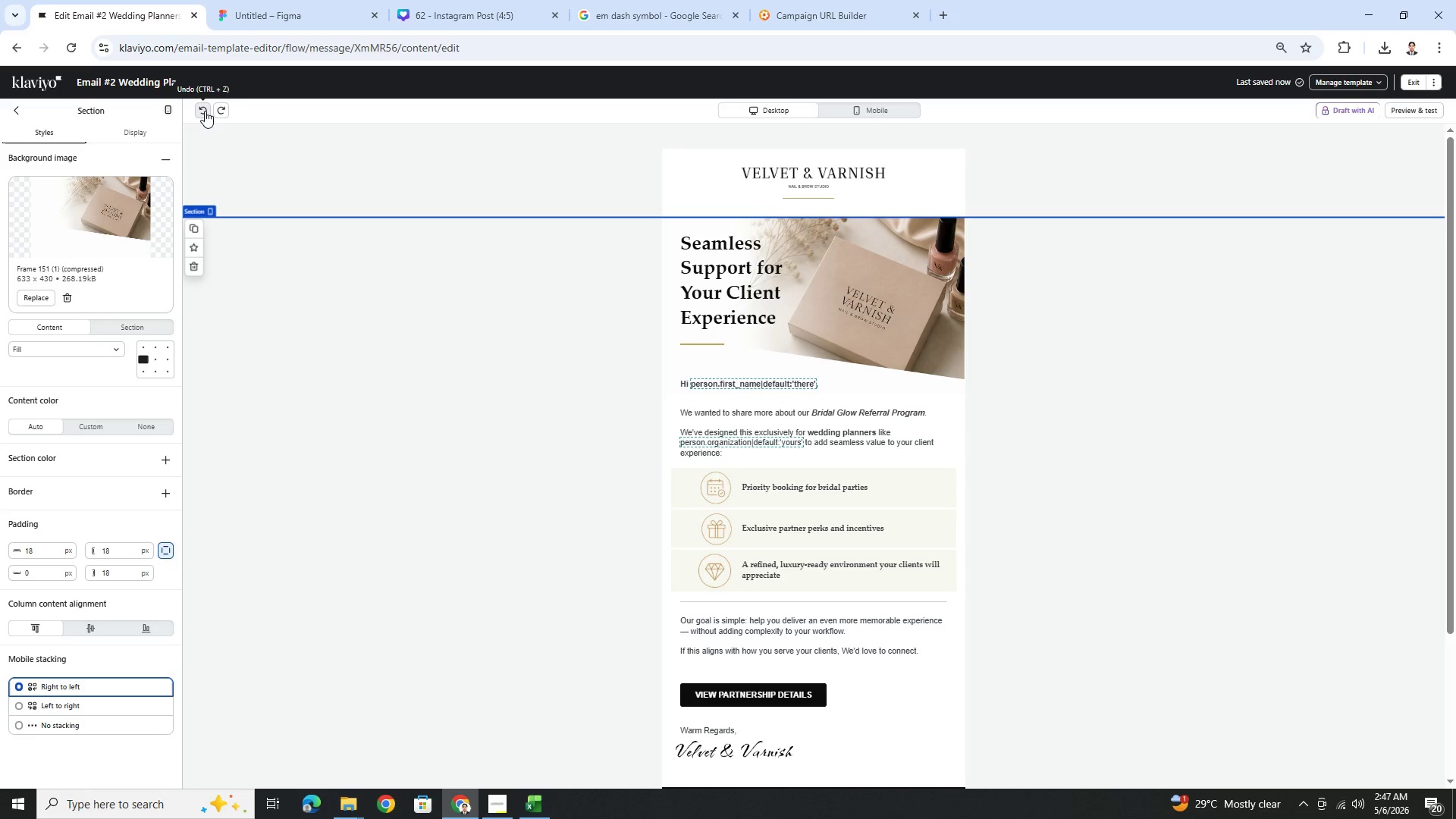 
left_click([205, 111])
 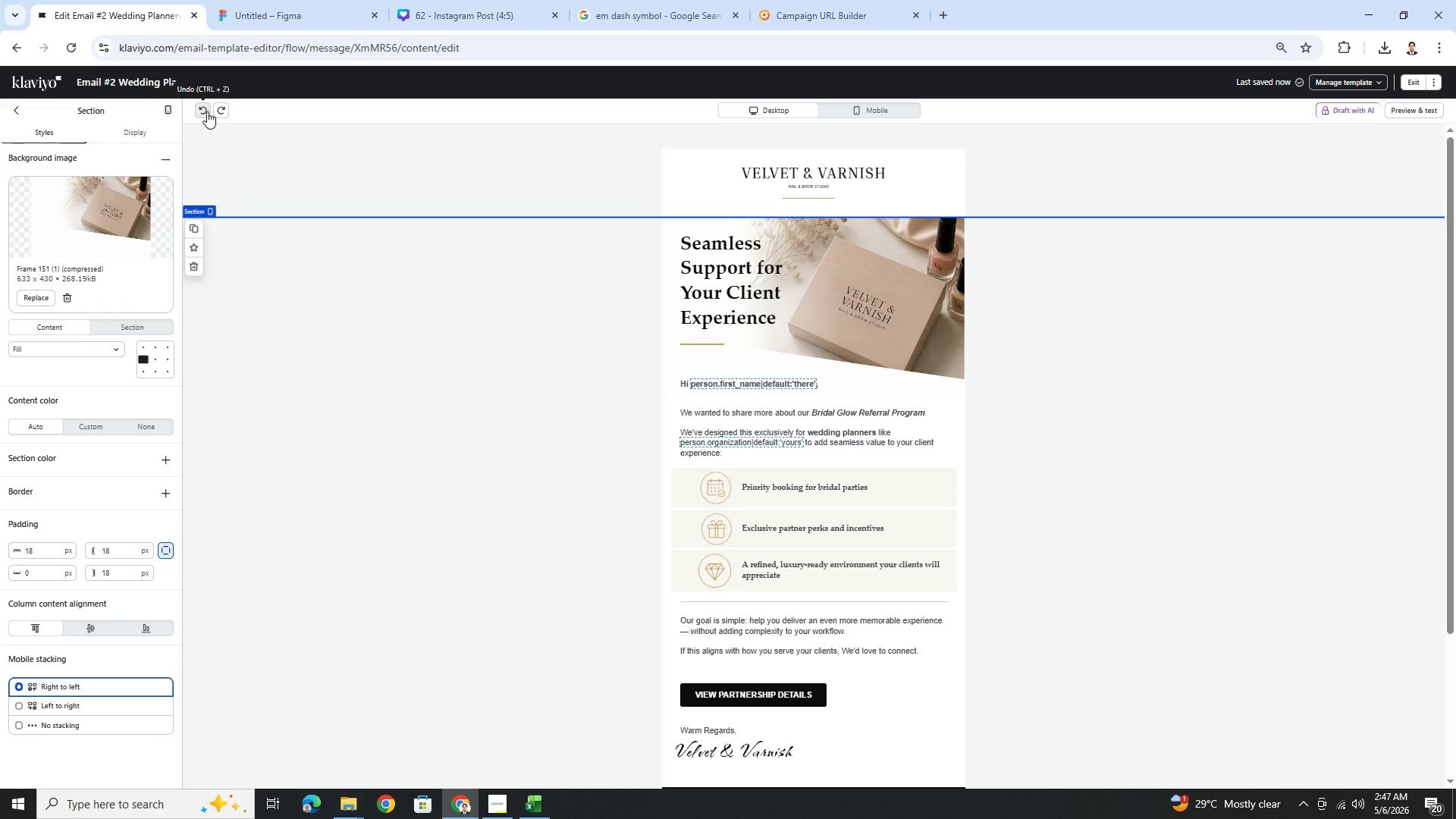 
left_click([206, 111])
 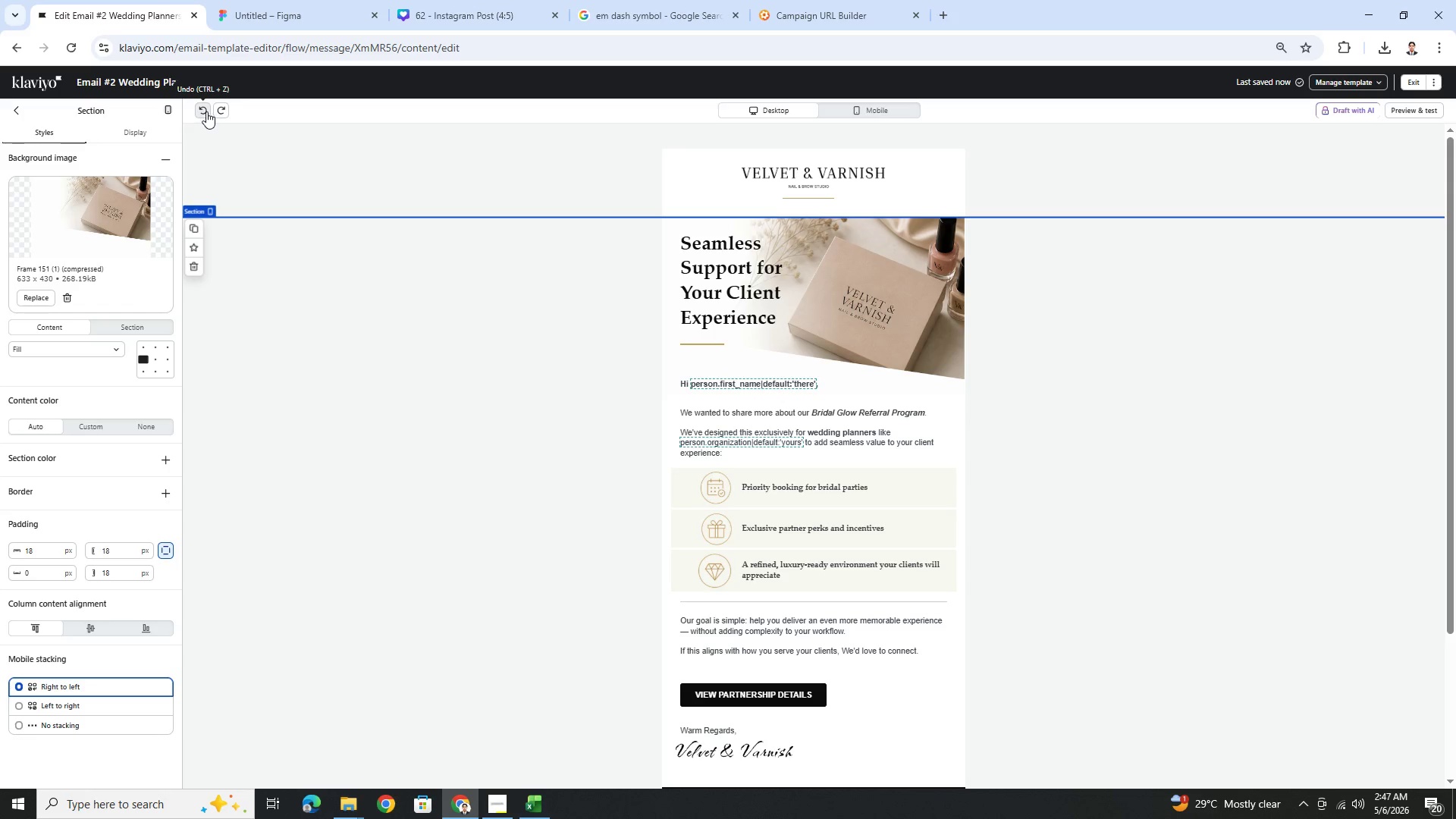 
left_click([206, 111])
 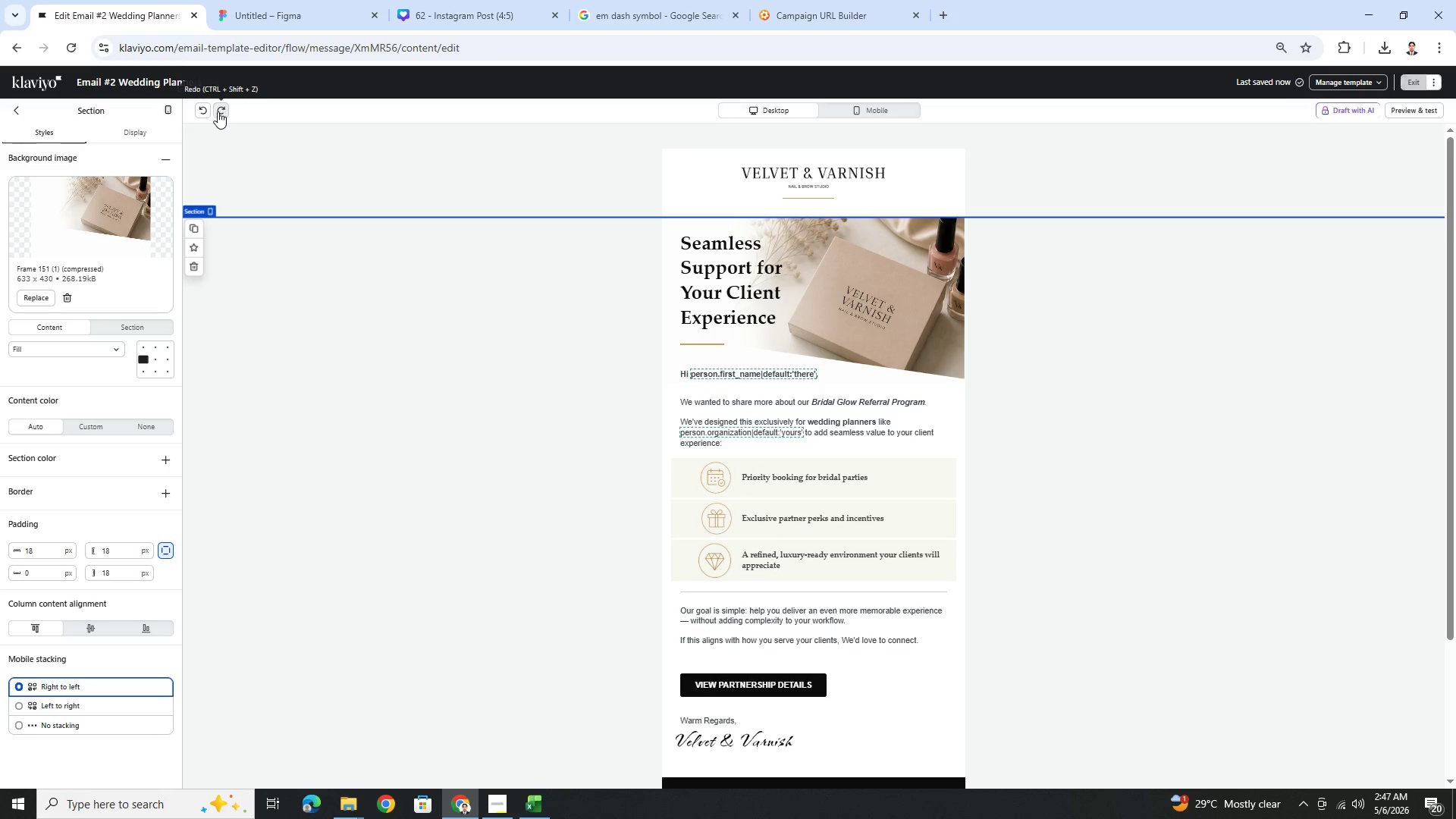 
left_click([220, 111])
 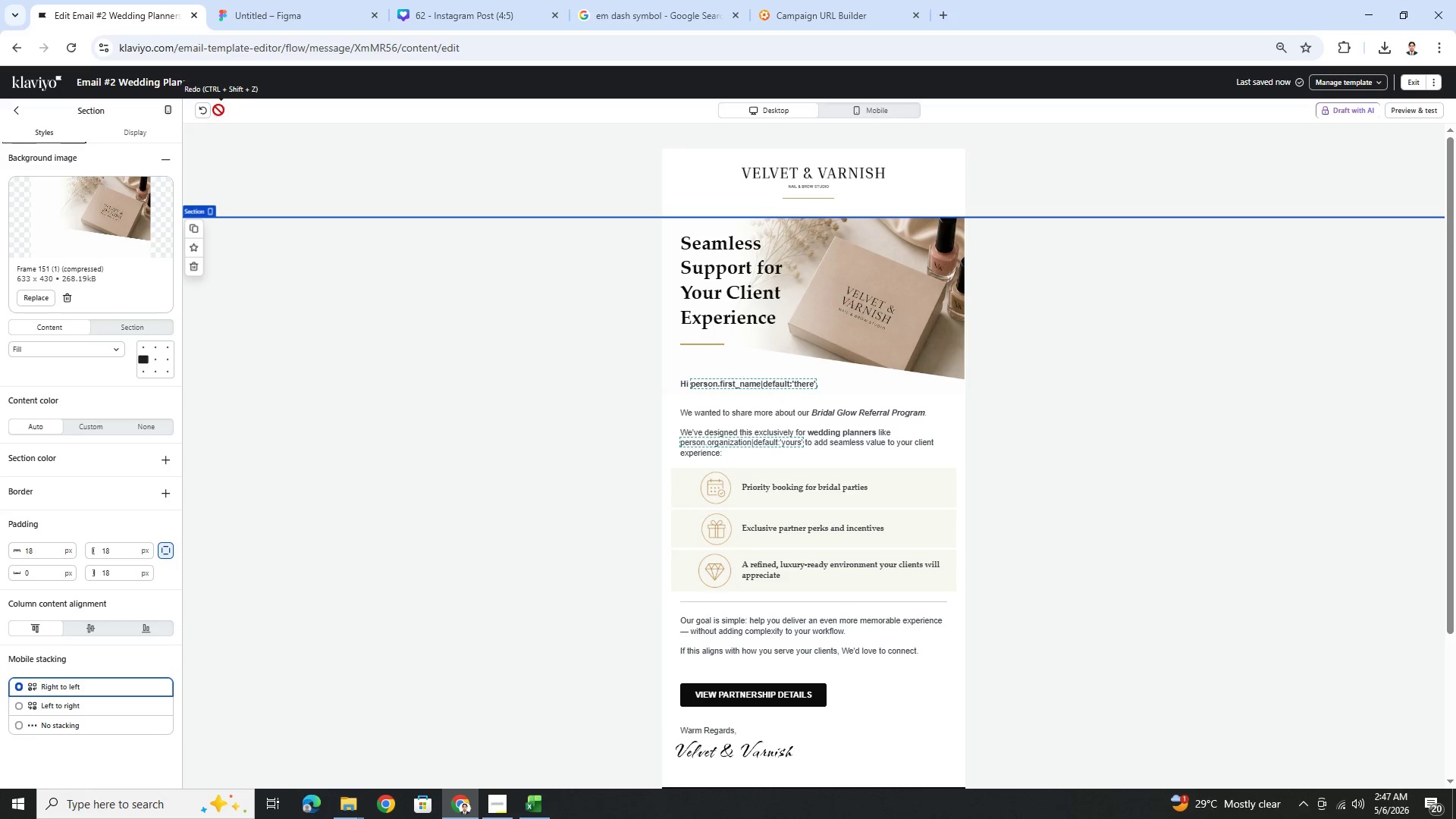 
left_click([206, 111])
 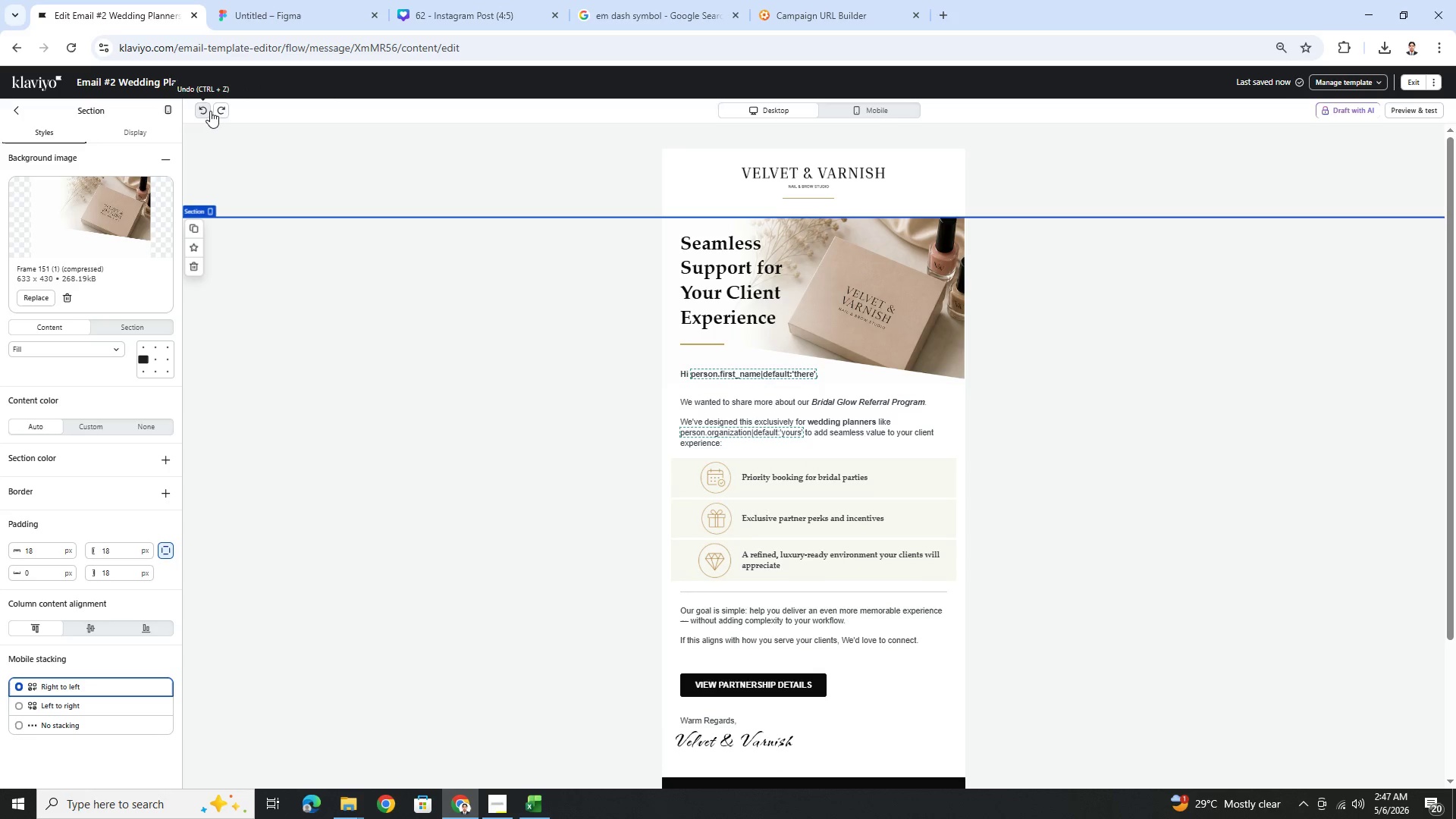 
left_click([207, 111])
 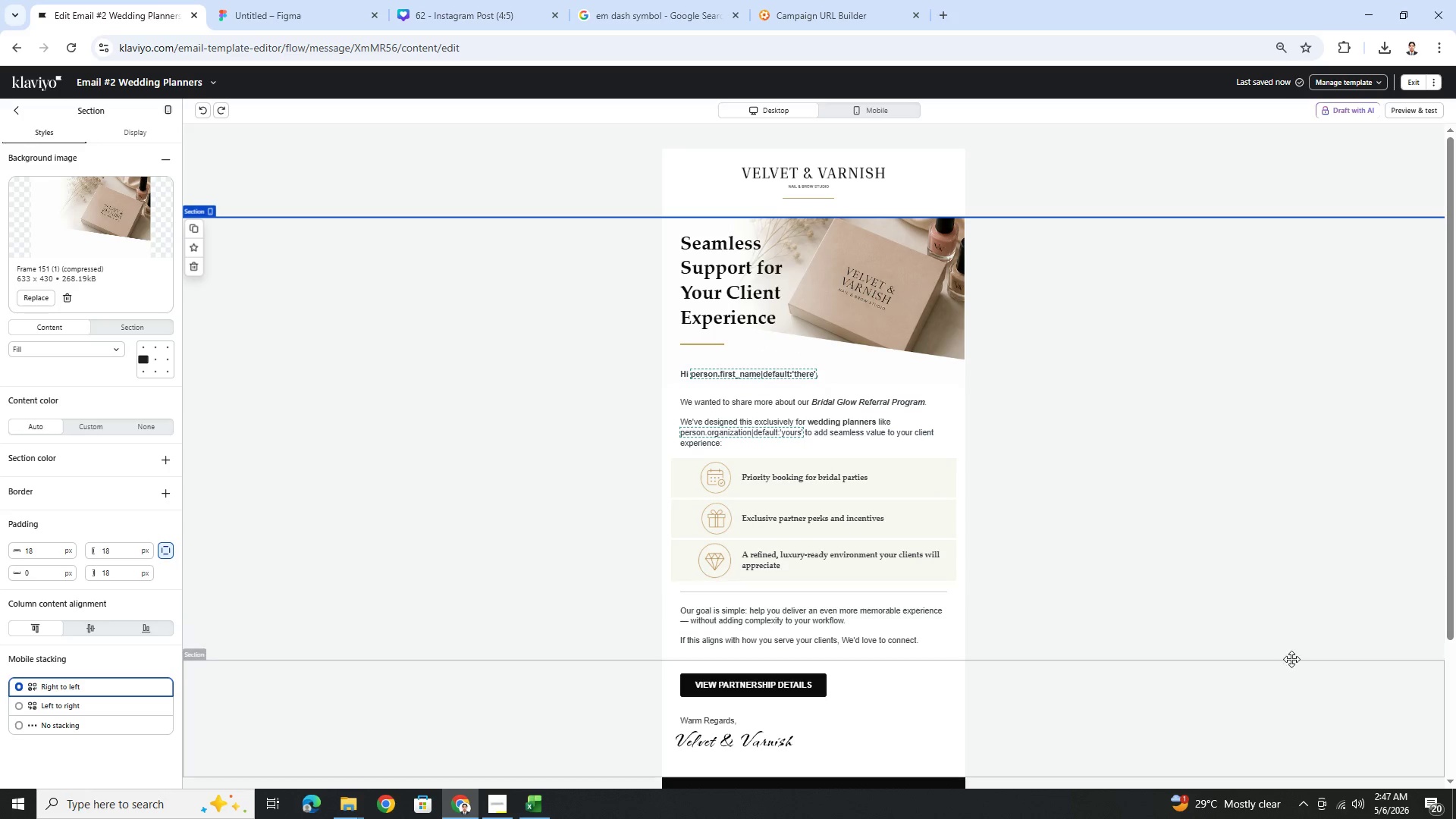 
left_click([1123, 681])
 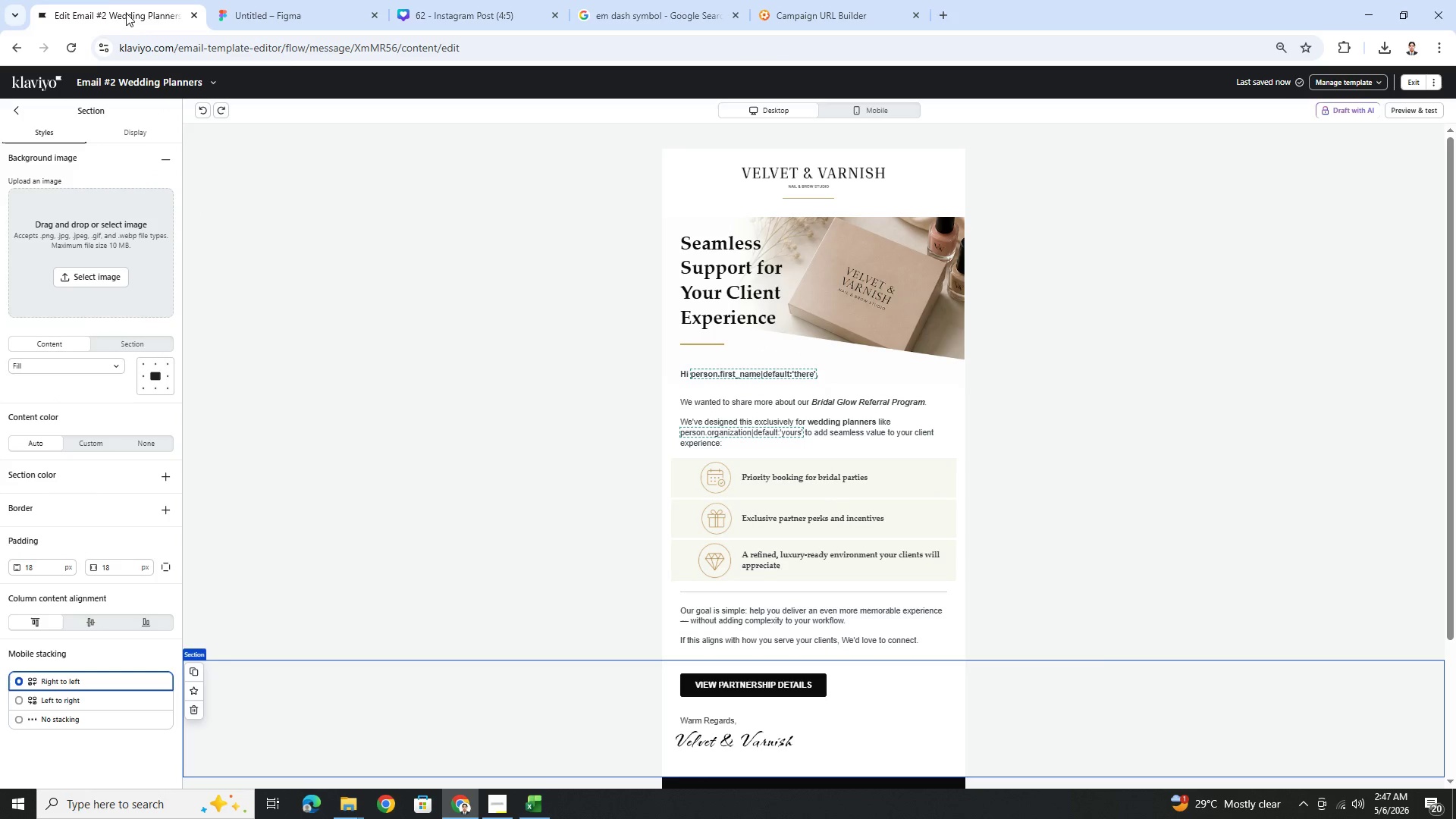 
left_click([225, 105])
 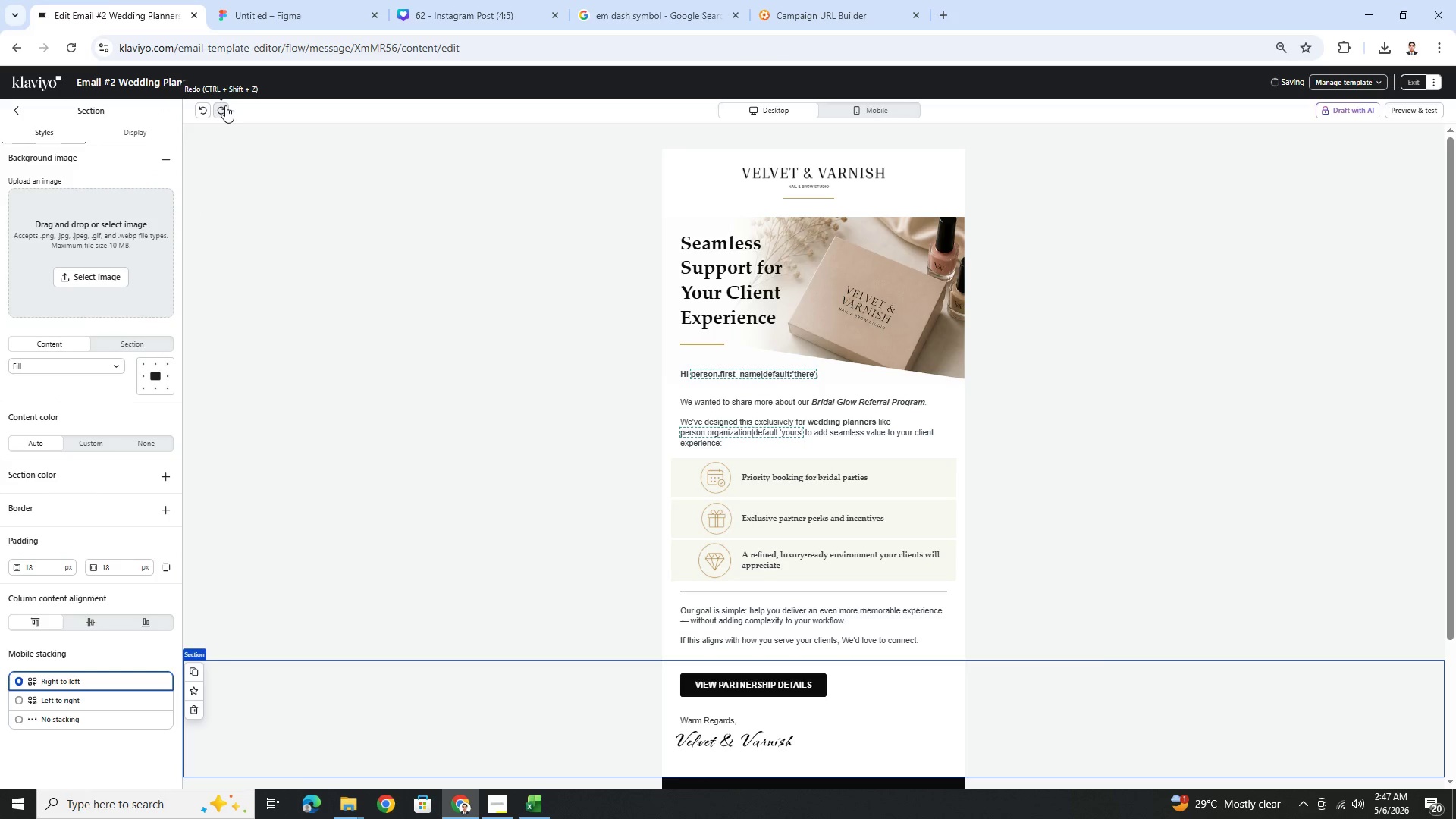 
left_click([225, 105])
 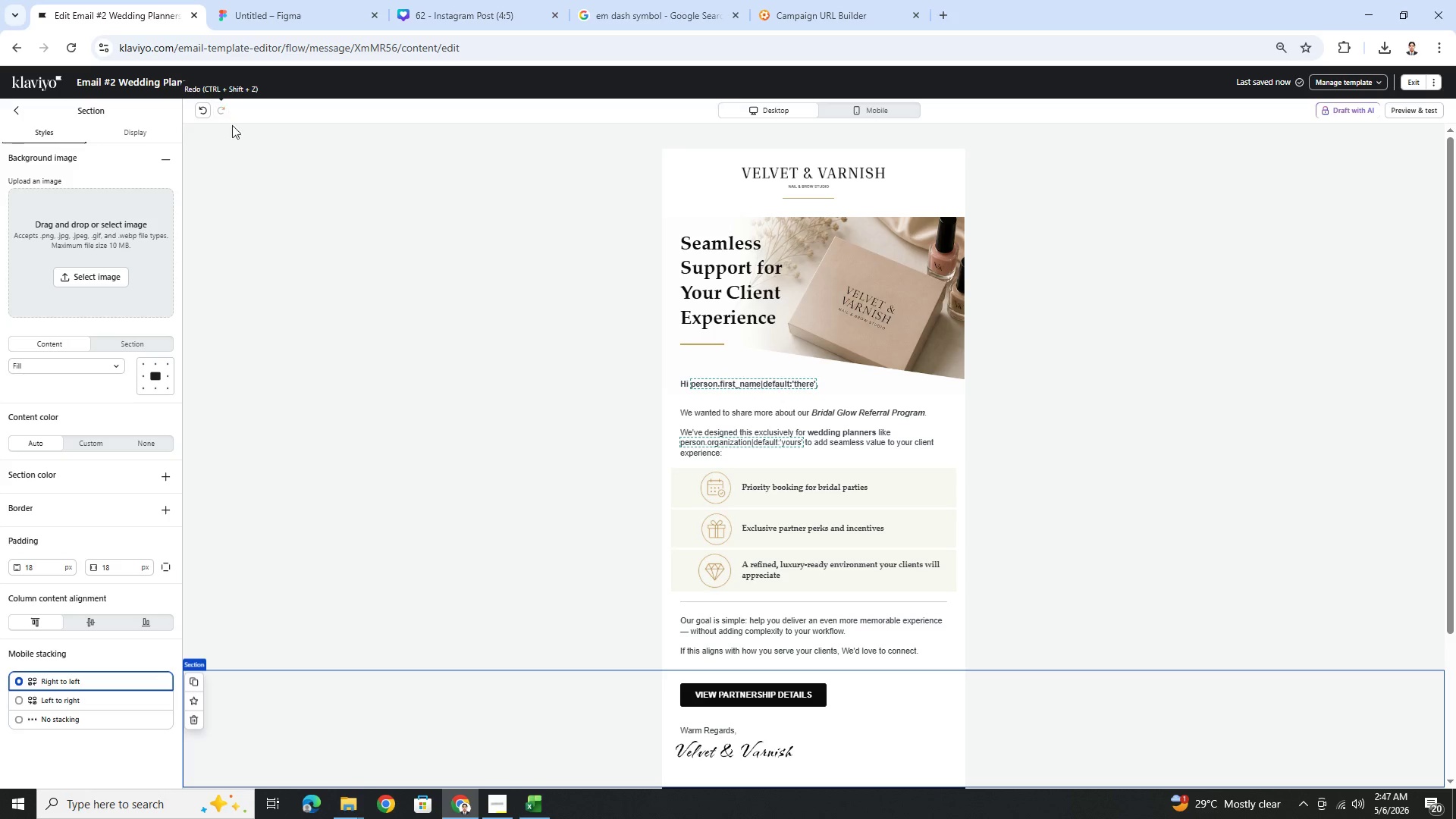 
wait(5.39)
 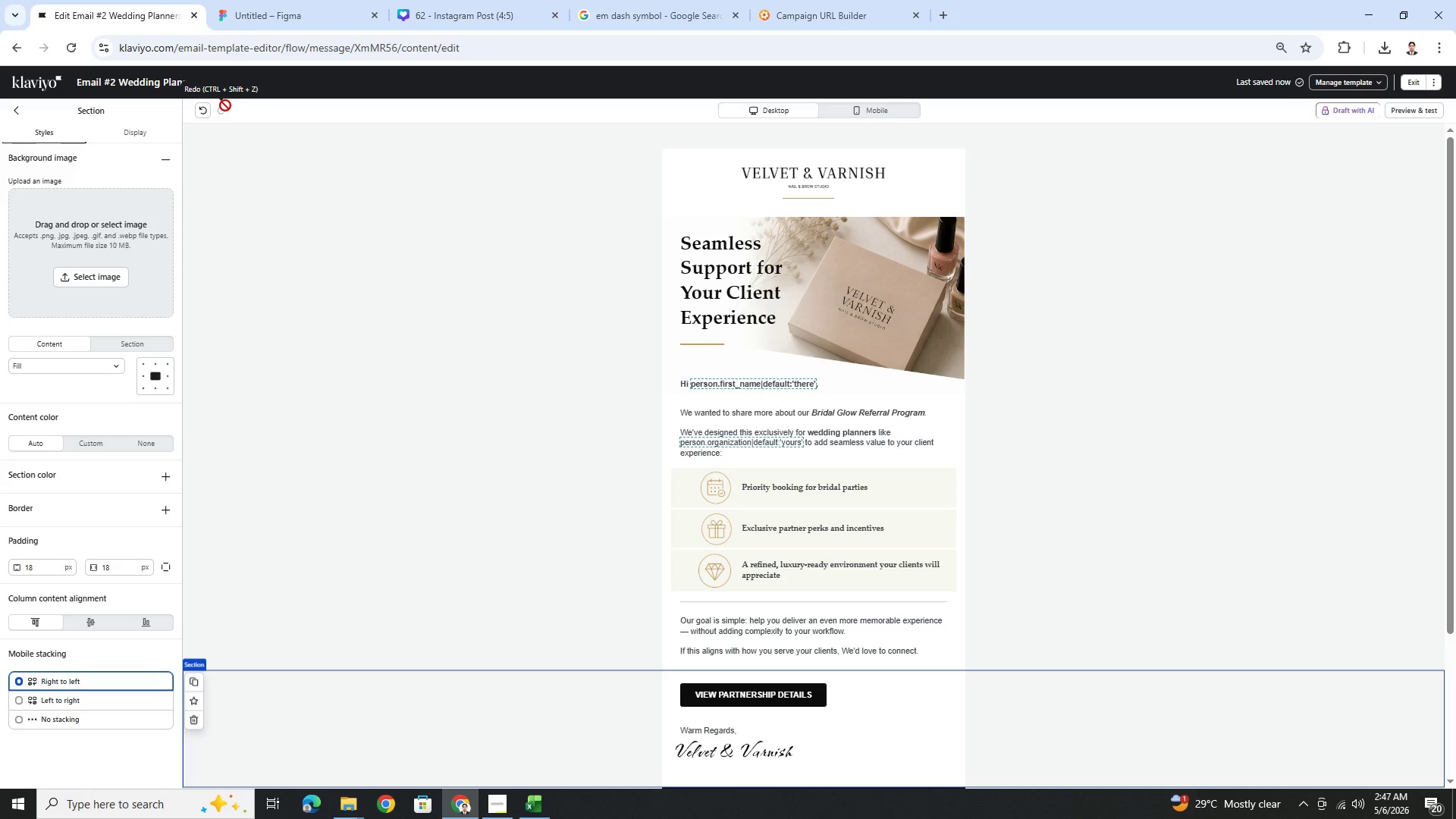 
left_click([861, 110])
 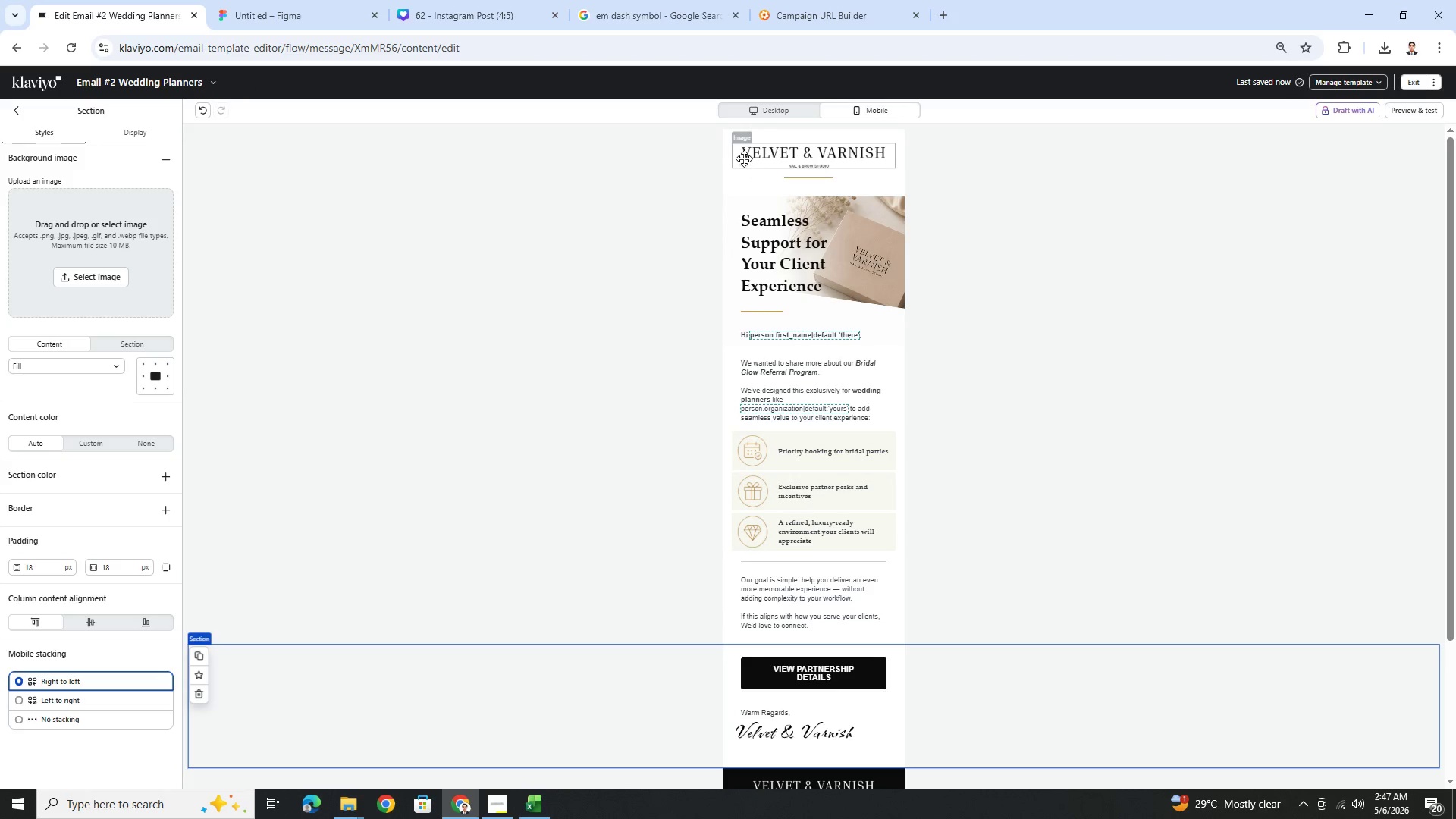 
left_click([775, 111])
 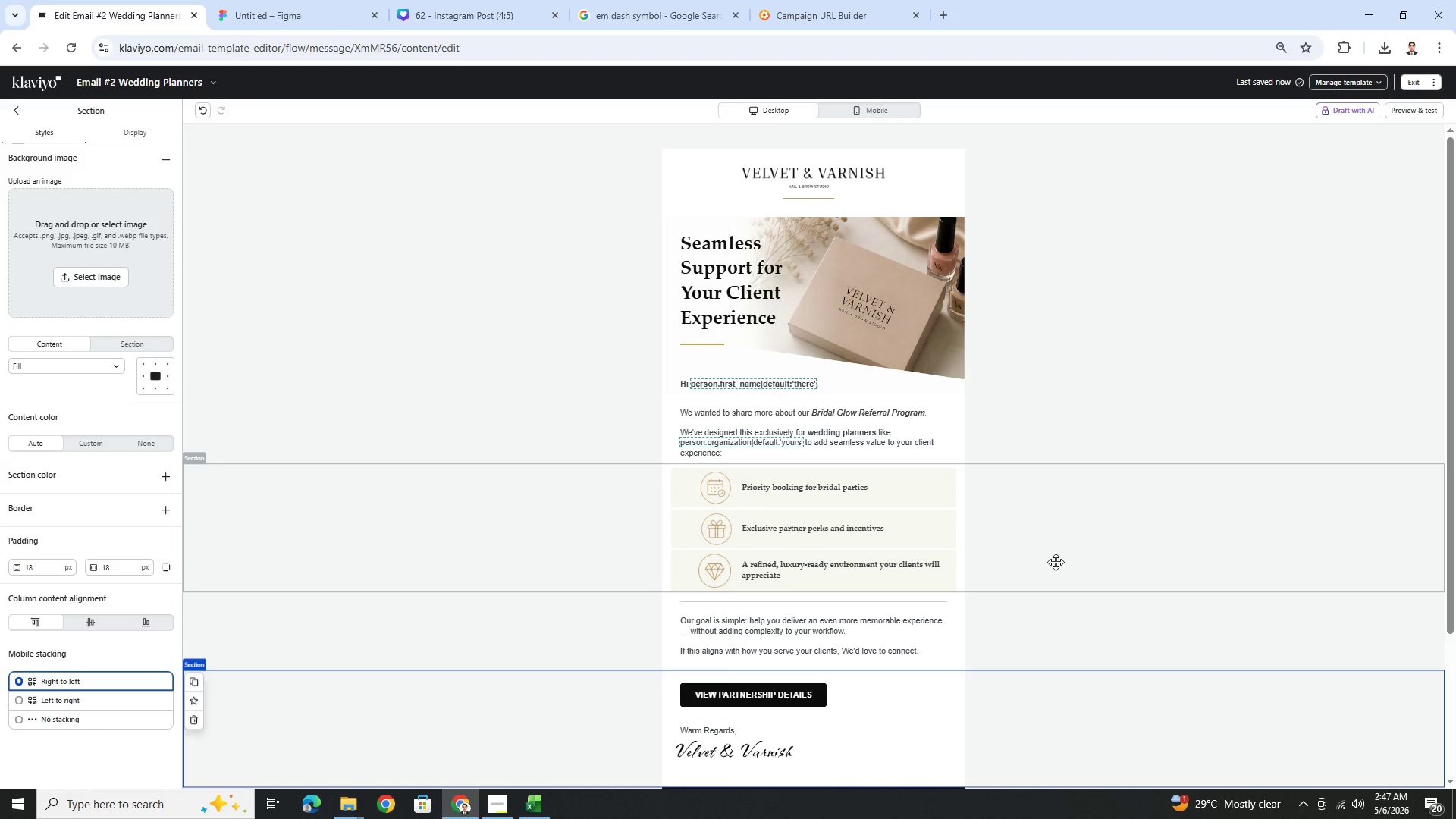 
scroll: coordinate [1099, 576], scroll_direction: down, amount: 2.0
 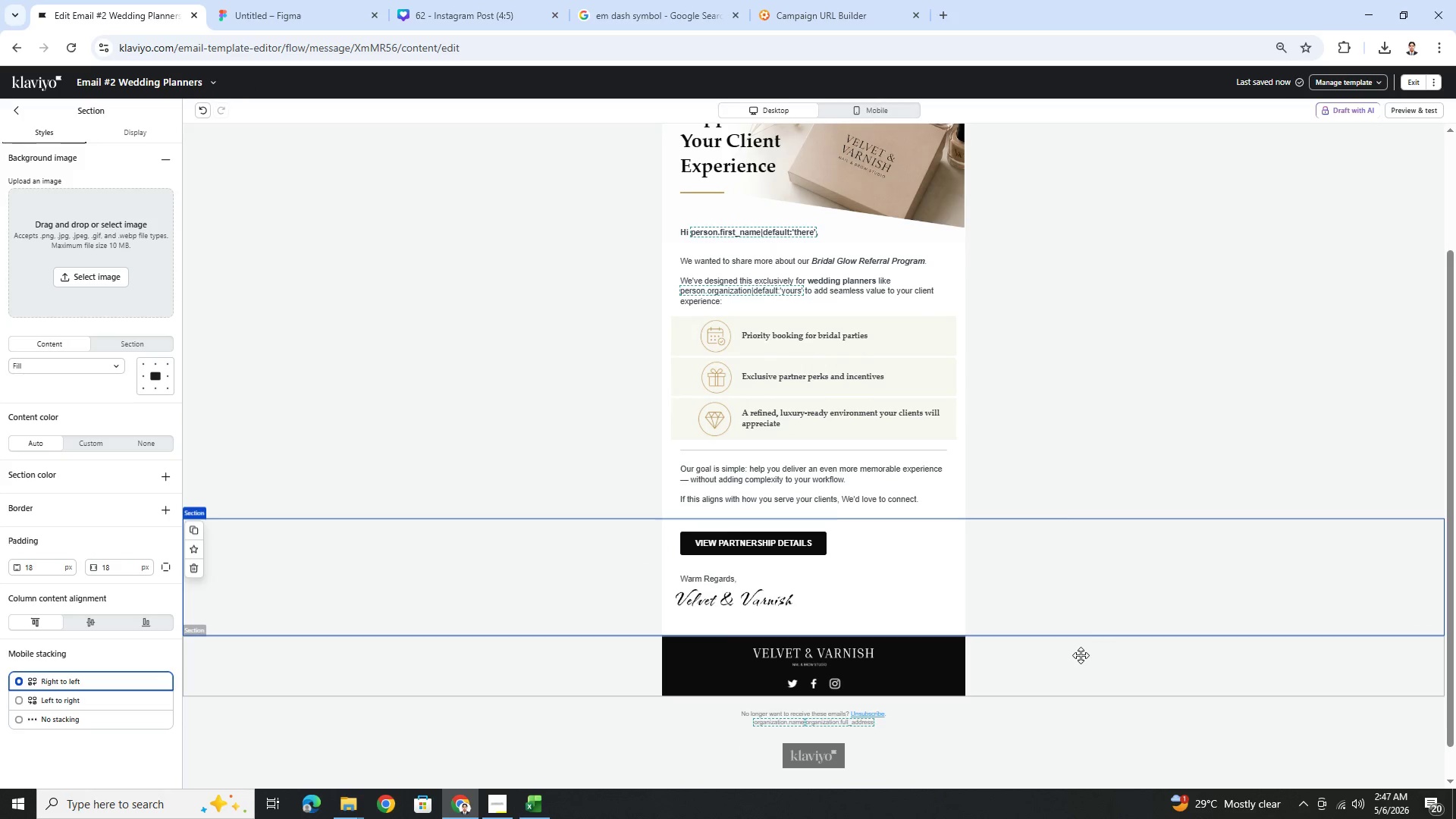 
left_click([1081, 655])
 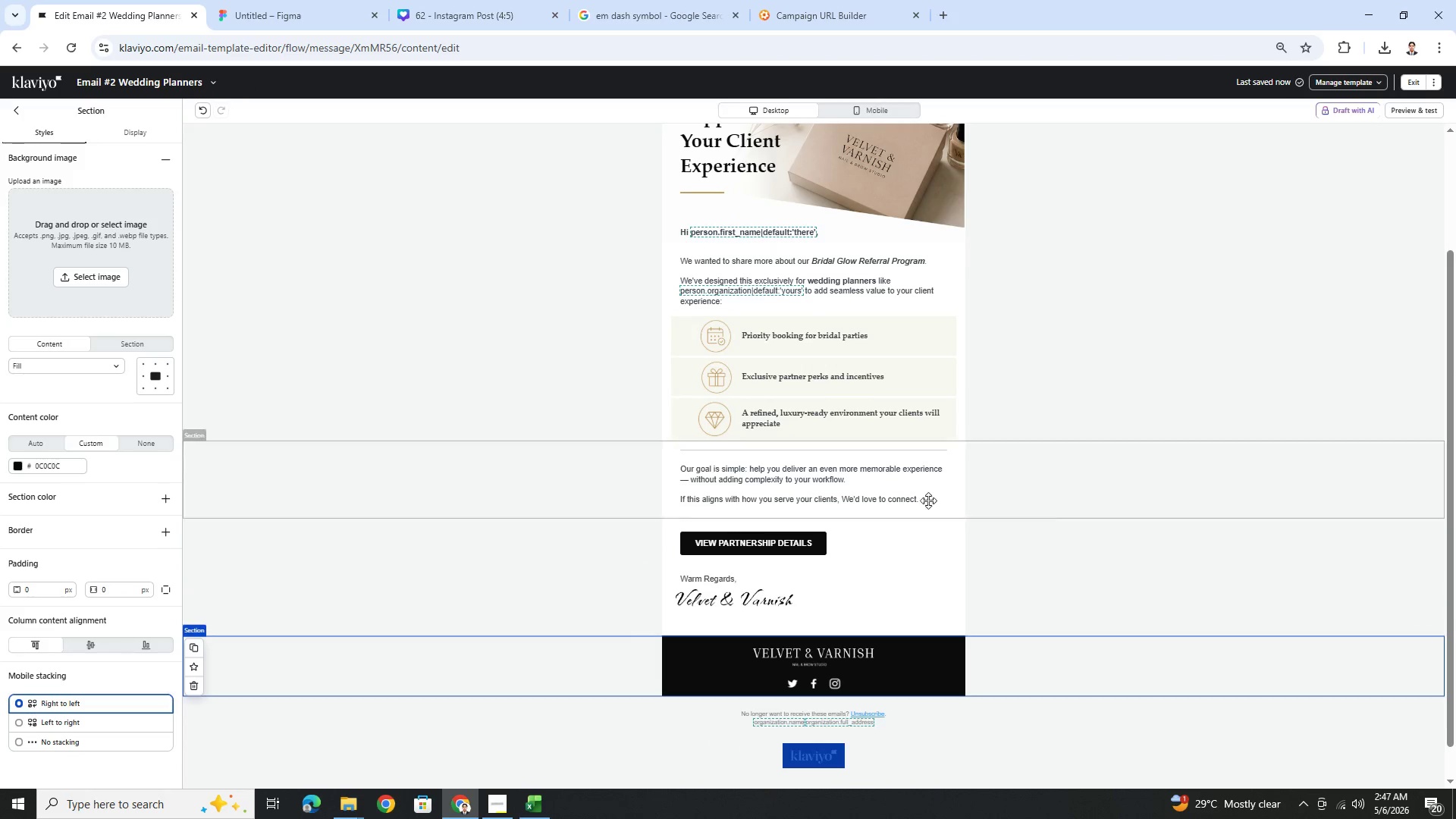 
left_click([836, 546])
 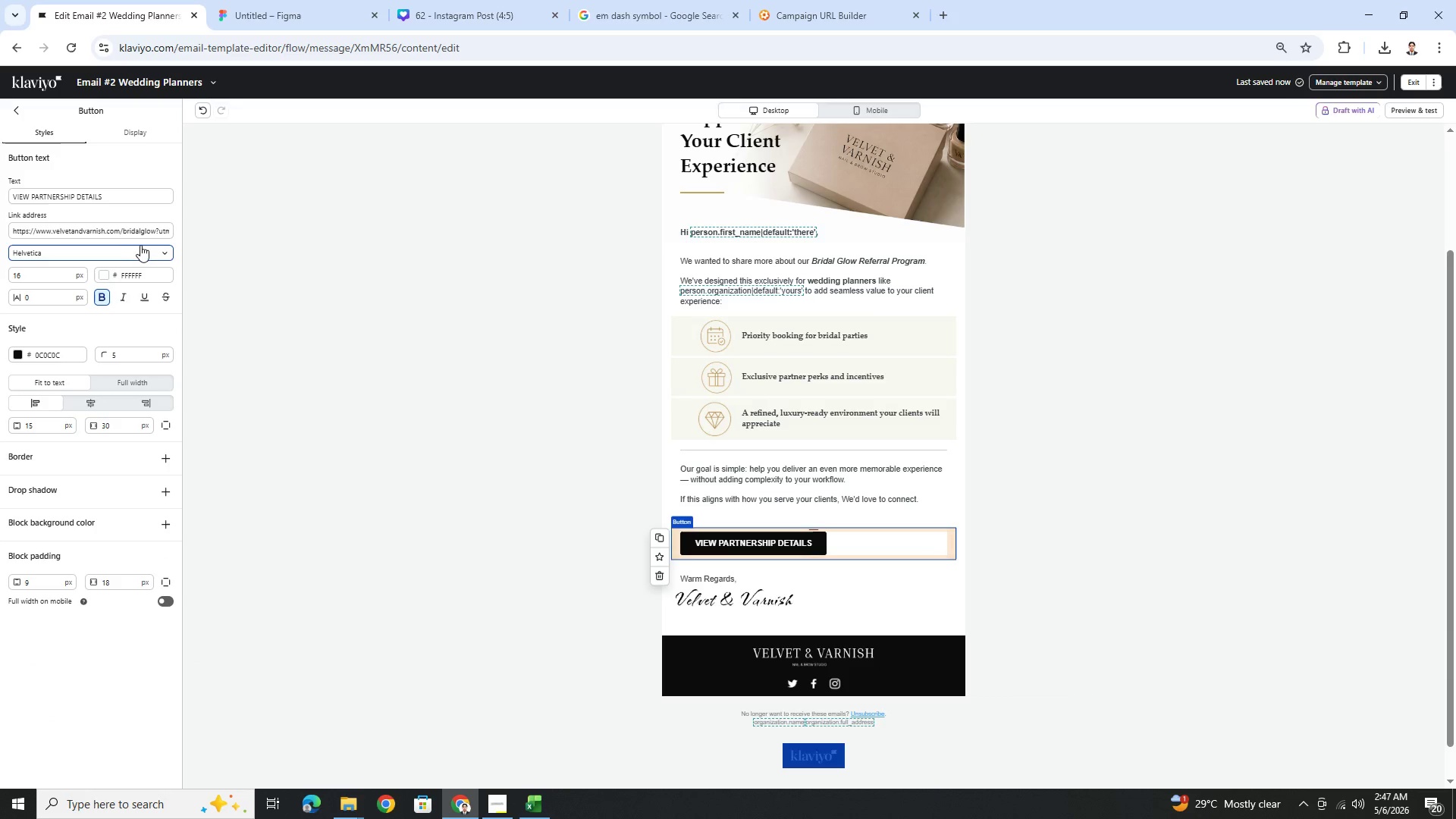 
left_click_drag(start_coordinate=[150, 227], to_coordinate=[284, 227])
 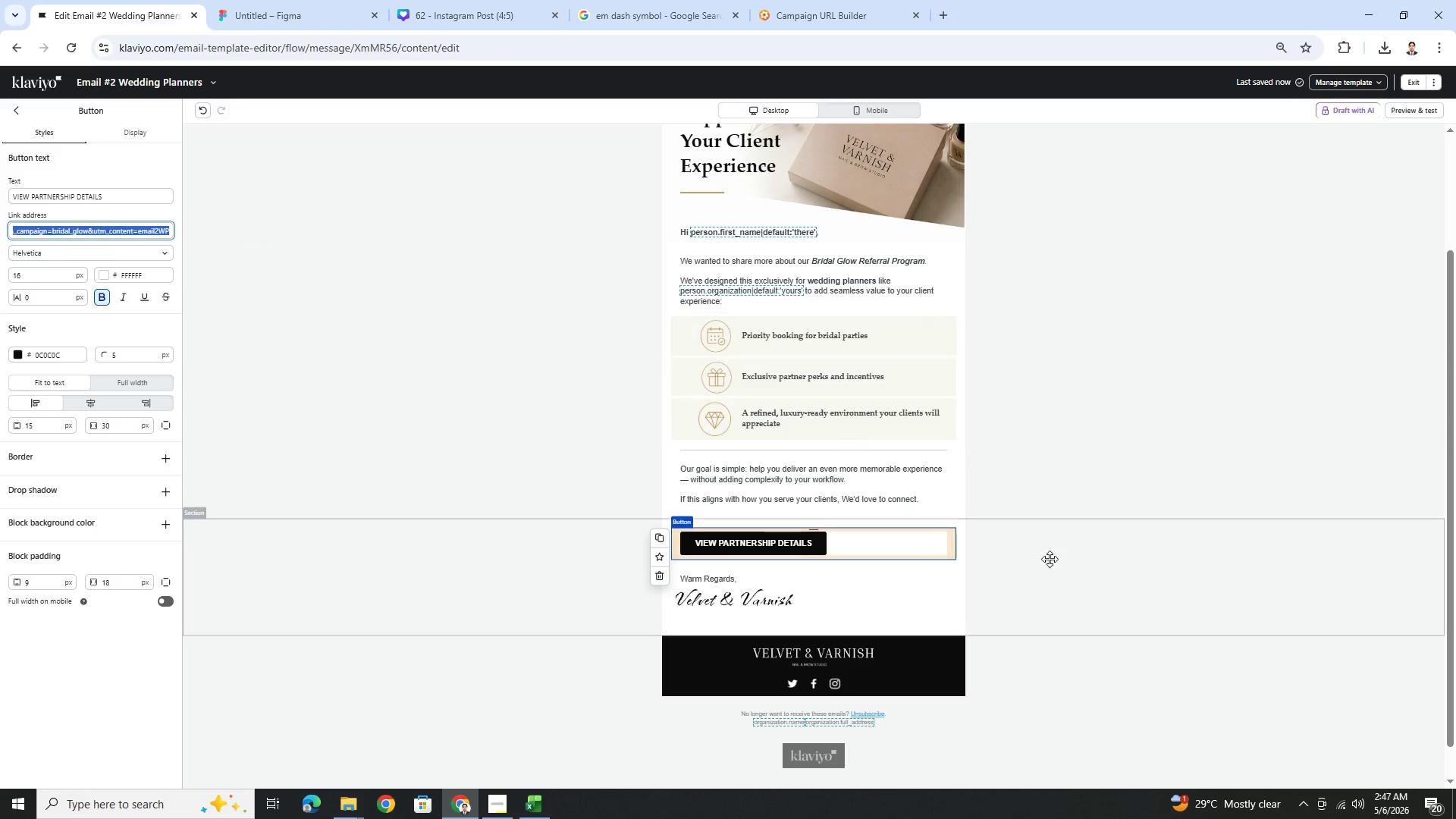 
left_click([1108, 567])
 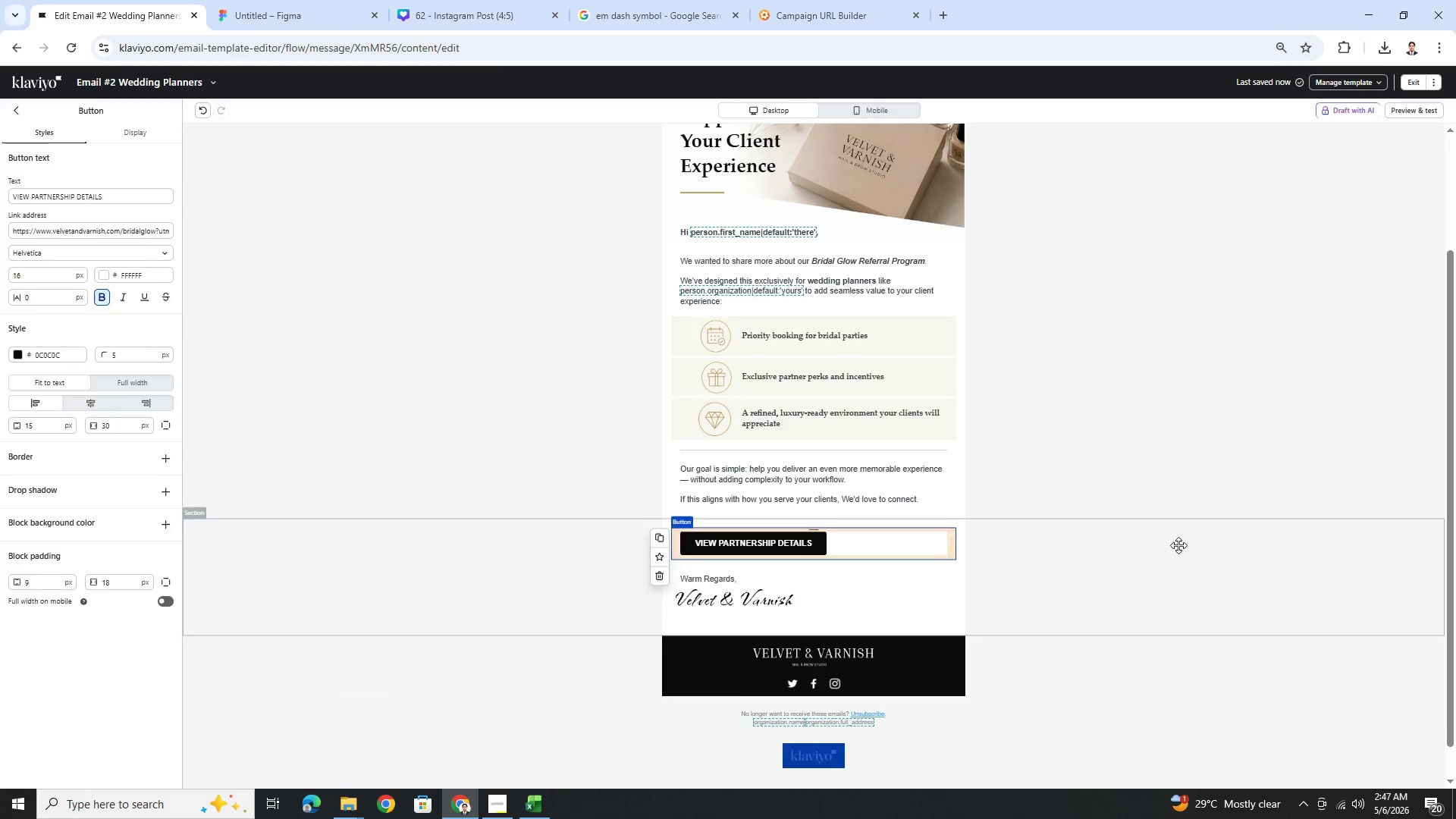 
scroll: coordinate [1178, 545], scroll_direction: up, amount: 1.0
 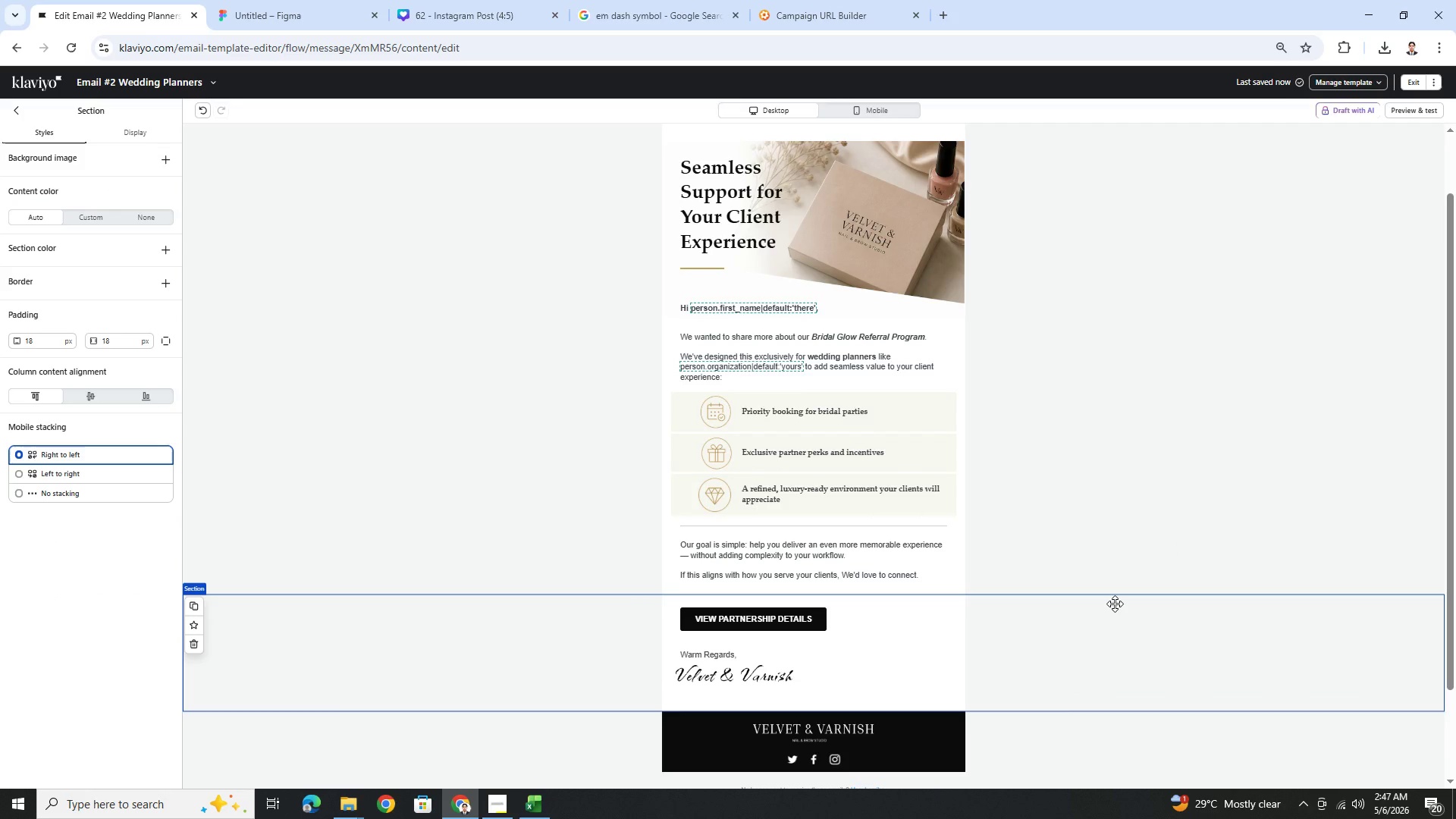 
left_click([844, 662])
 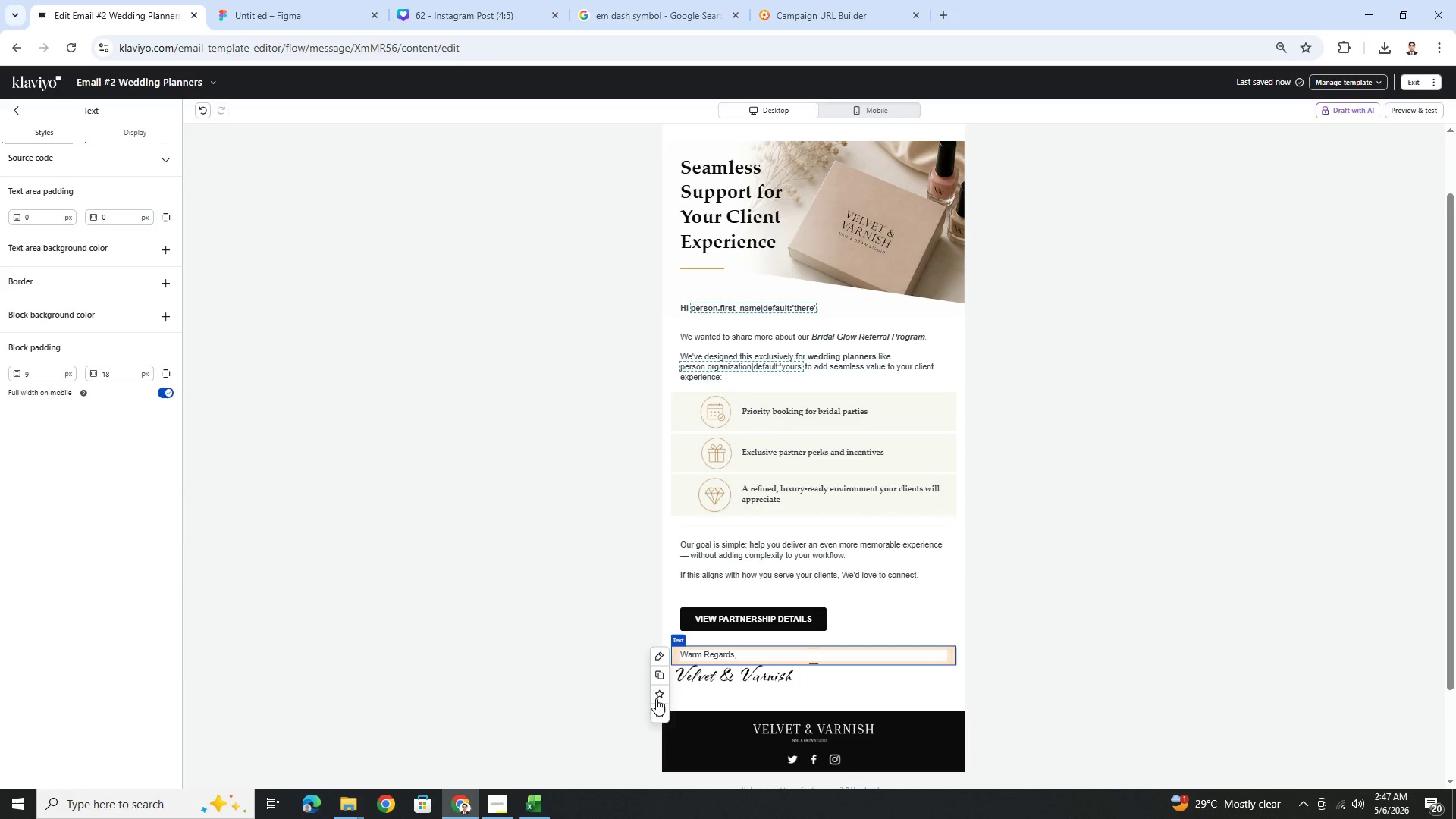 
left_click([659, 707])
 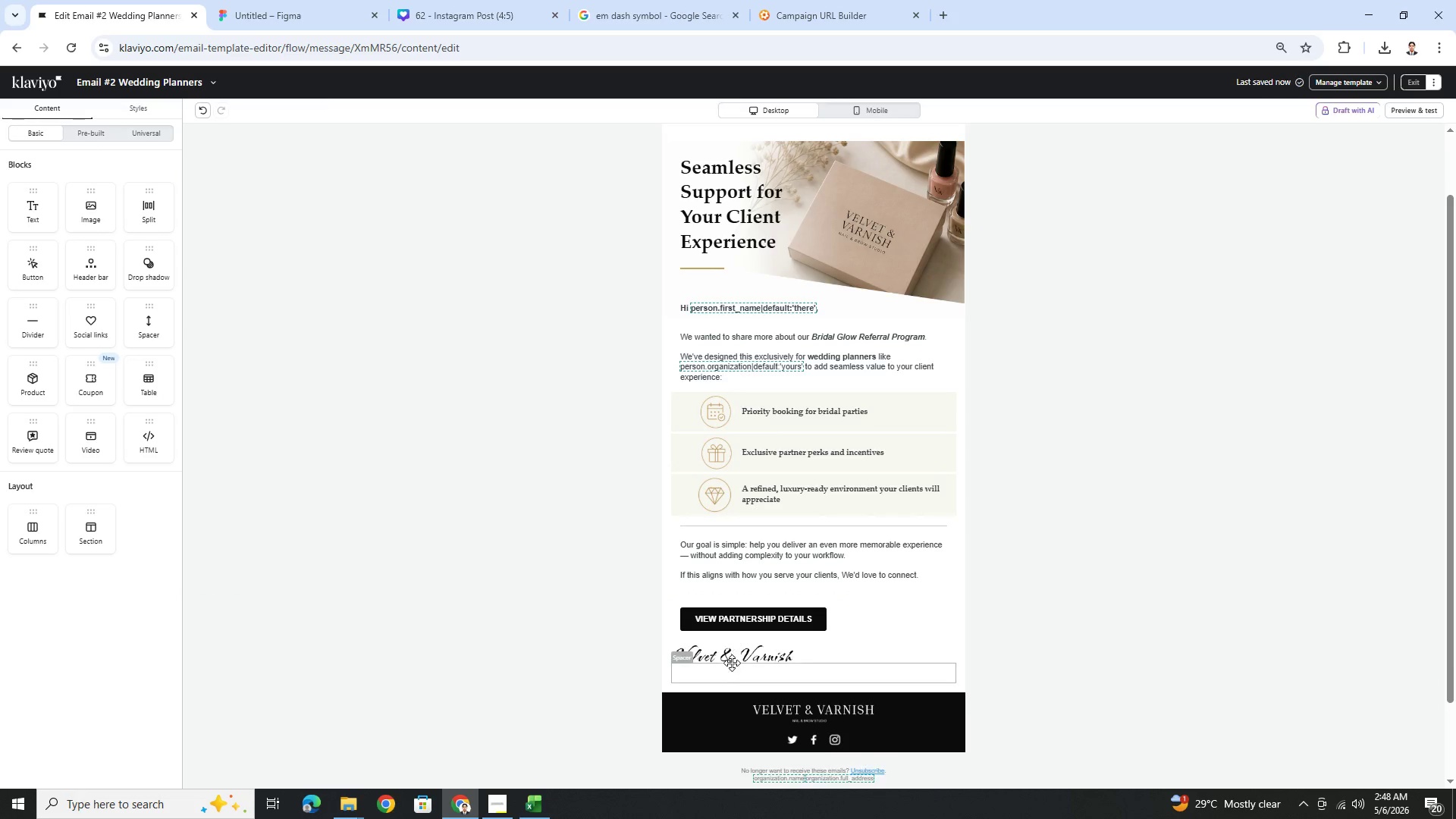 
left_click([733, 659])
 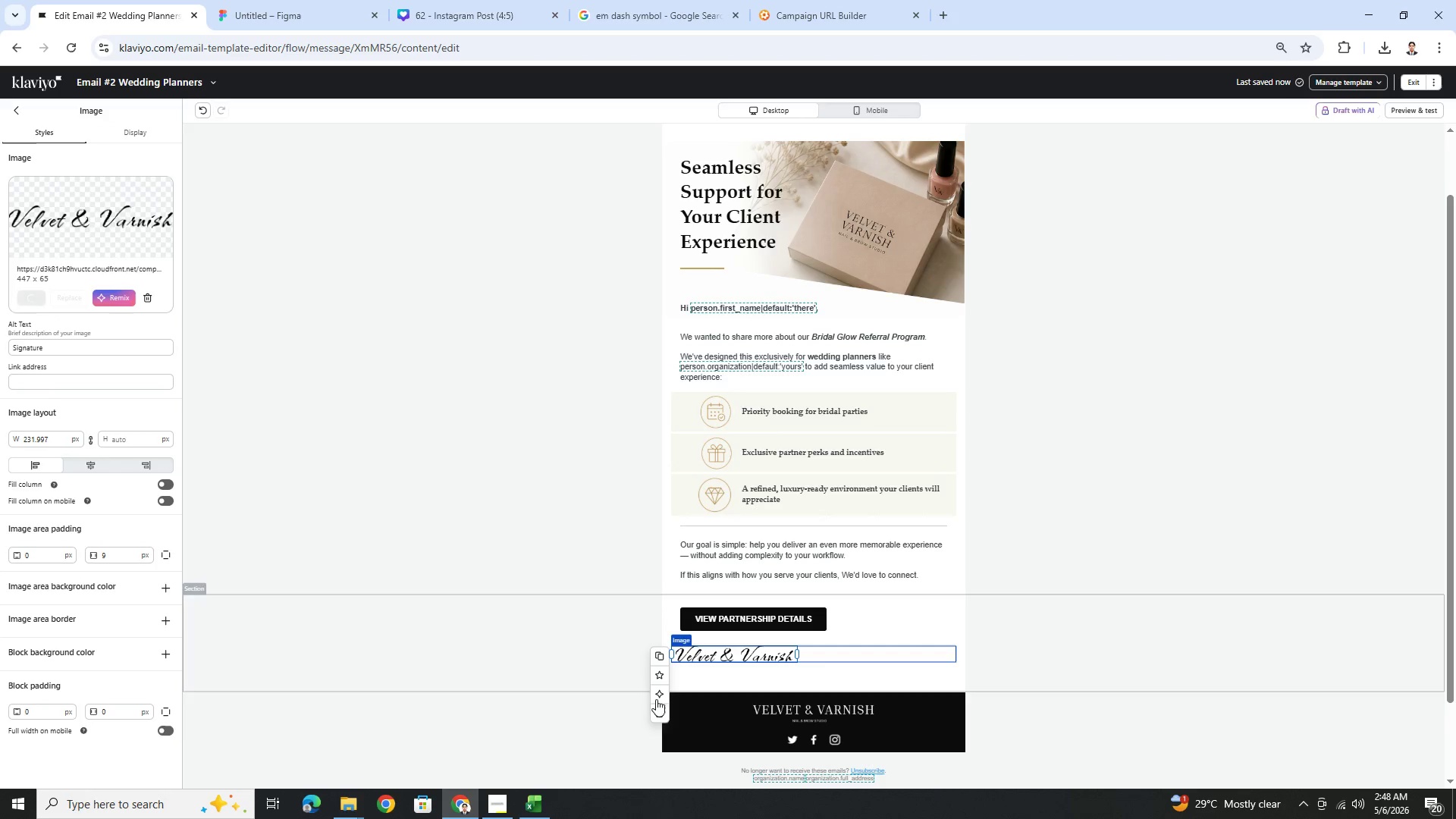 
left_click([663, 717])
 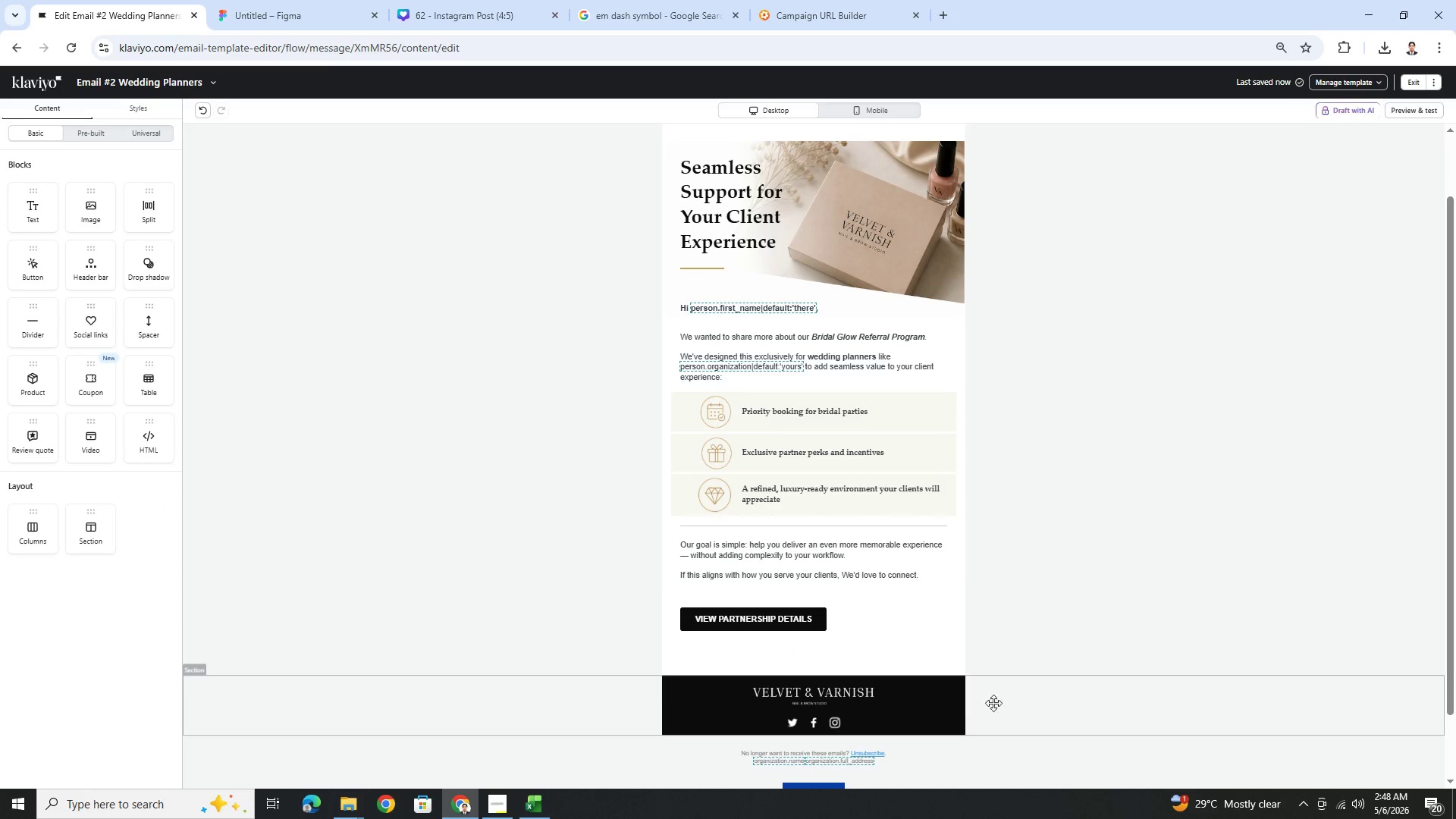 
left_click([774, 660])
 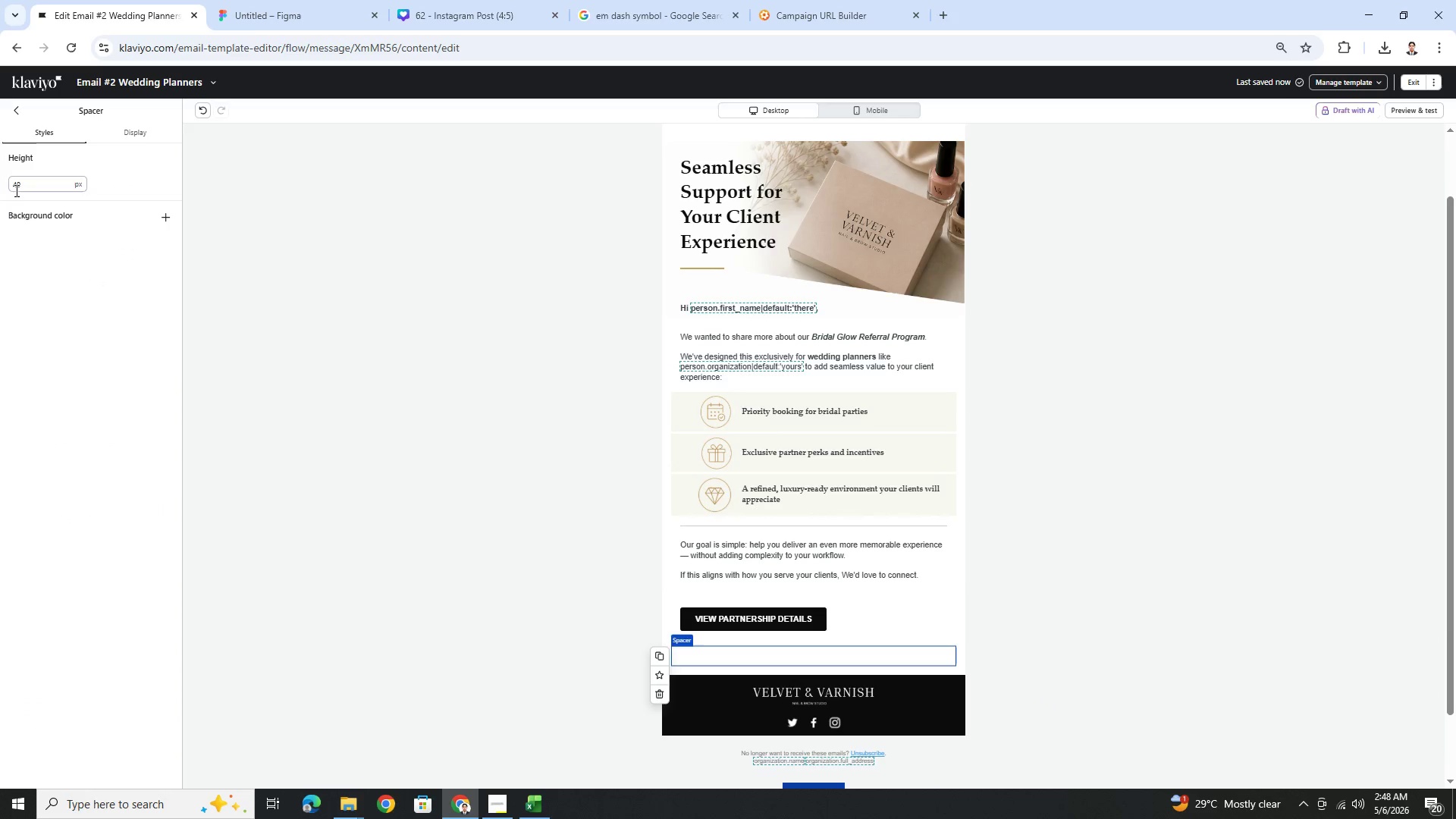 
double_click([27, 180])
 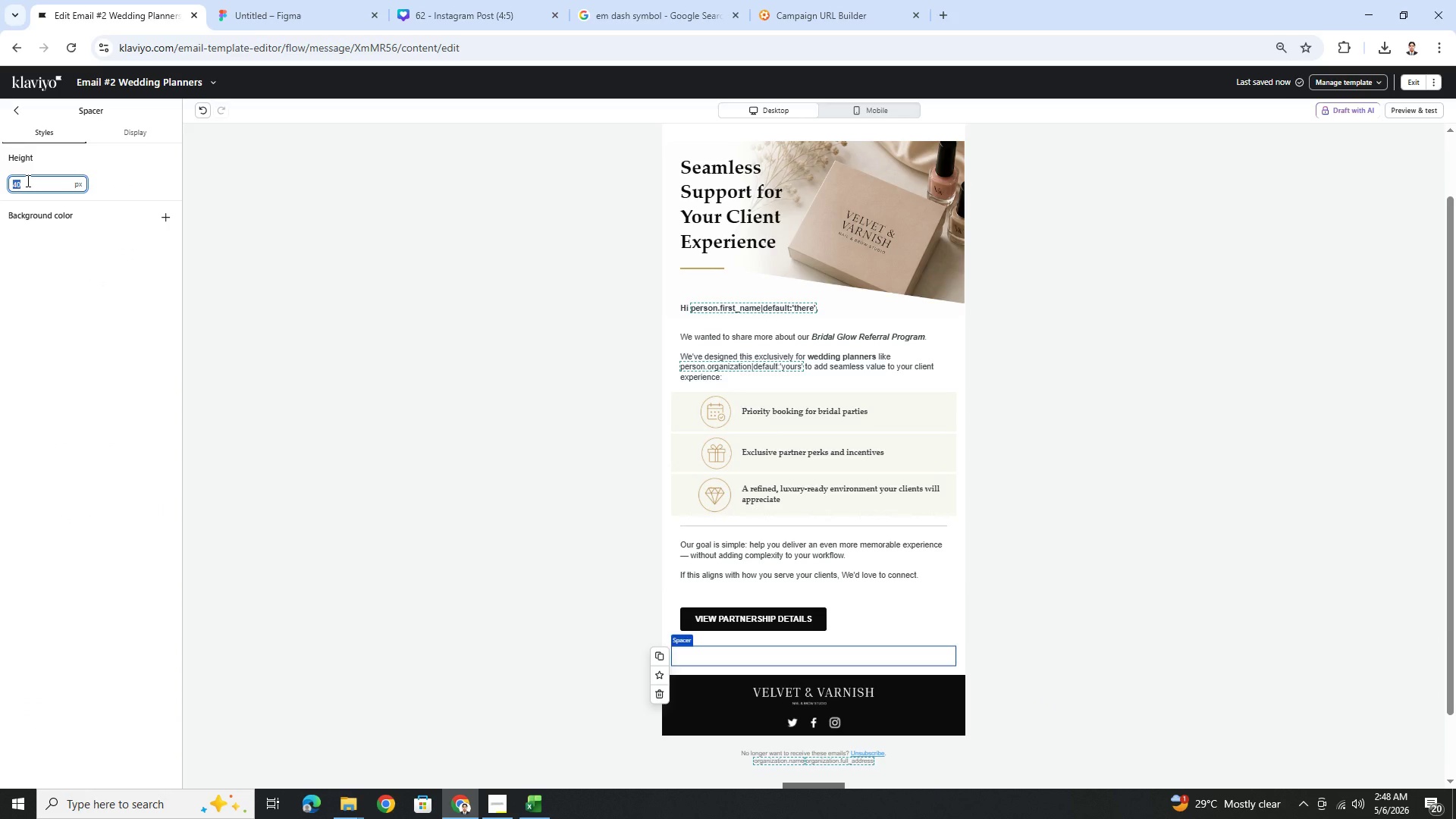 
key(Numpad2)
 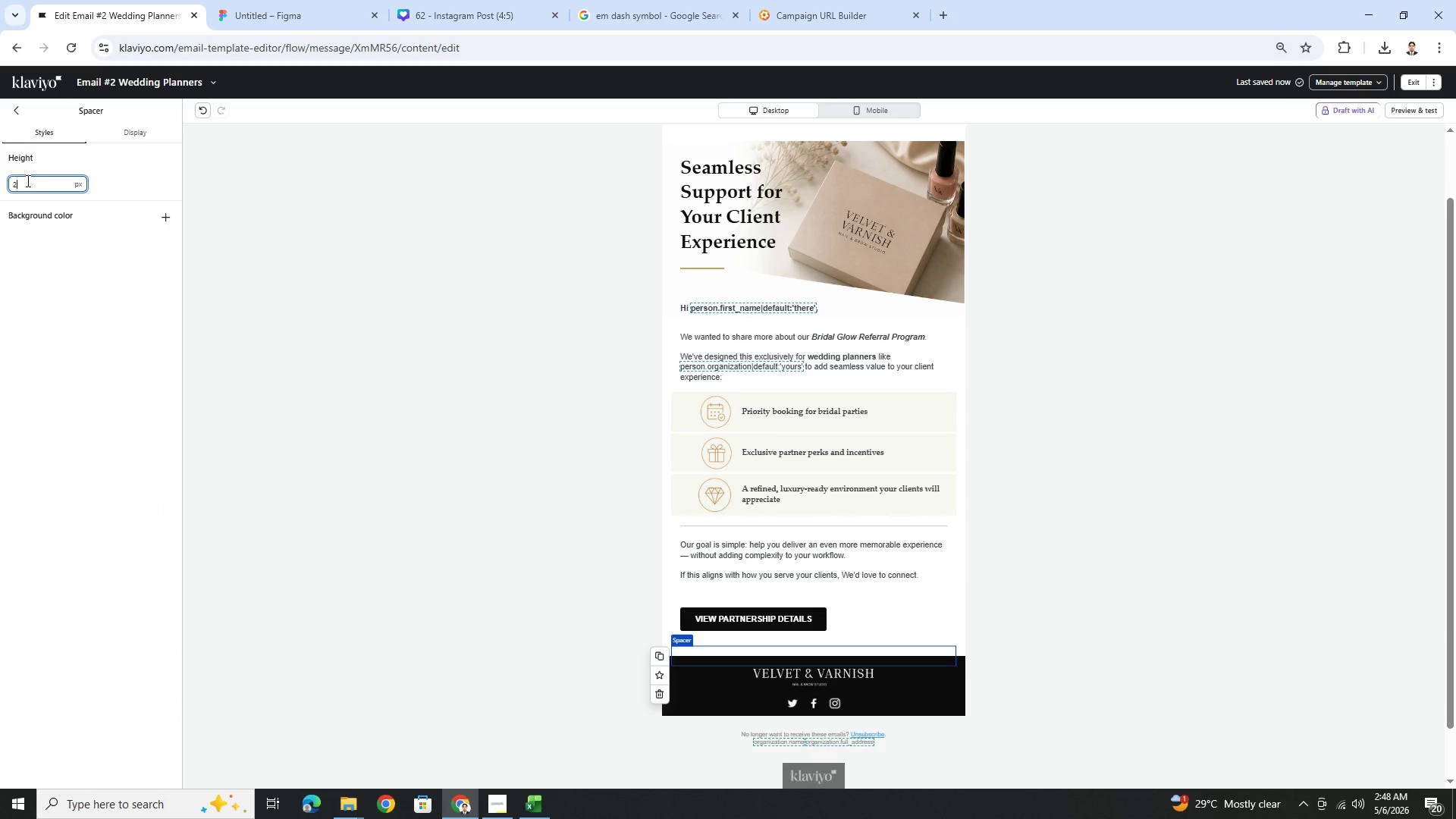 
key(Numpad0)
 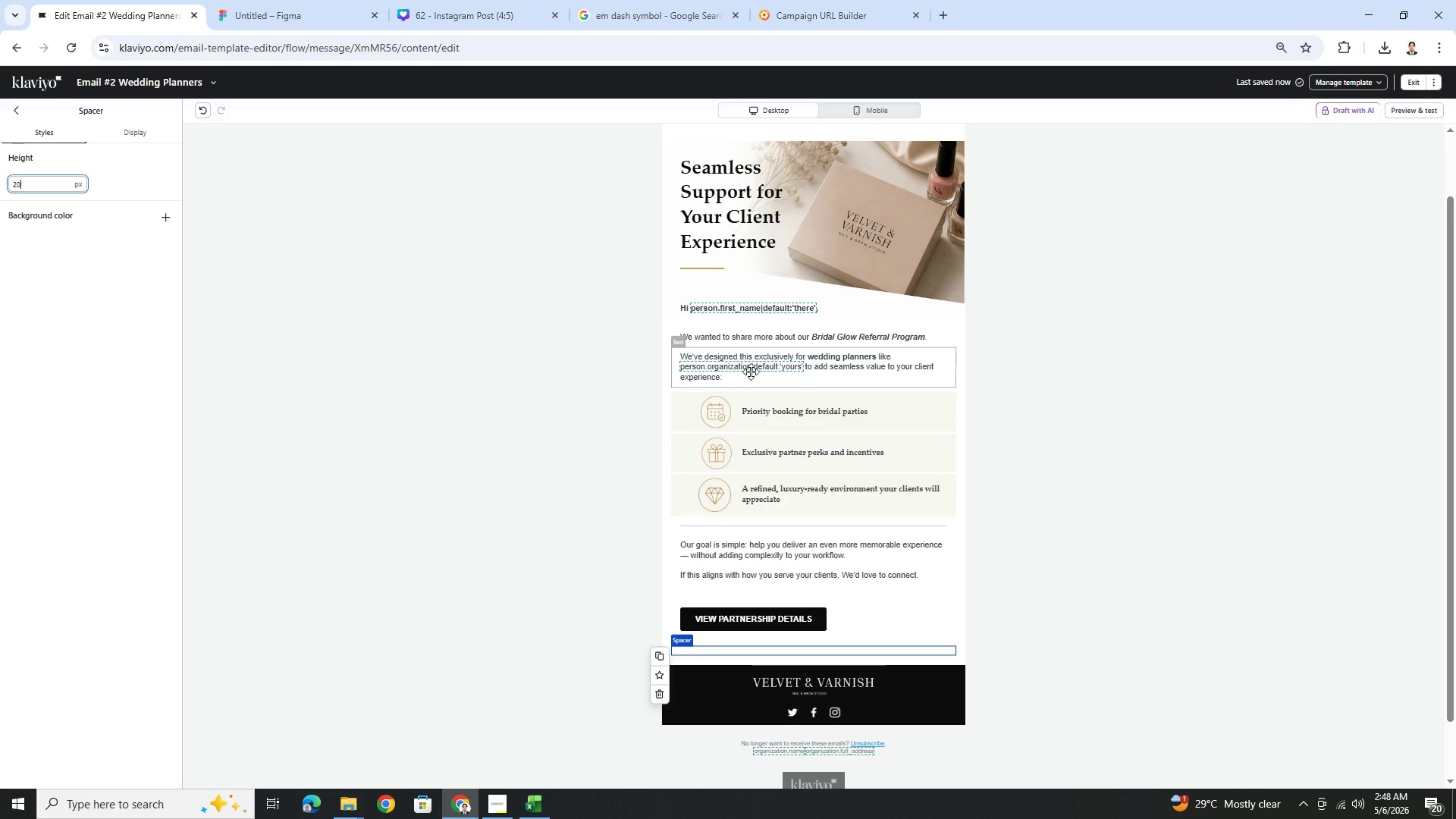 
left_click([1138, 669])
 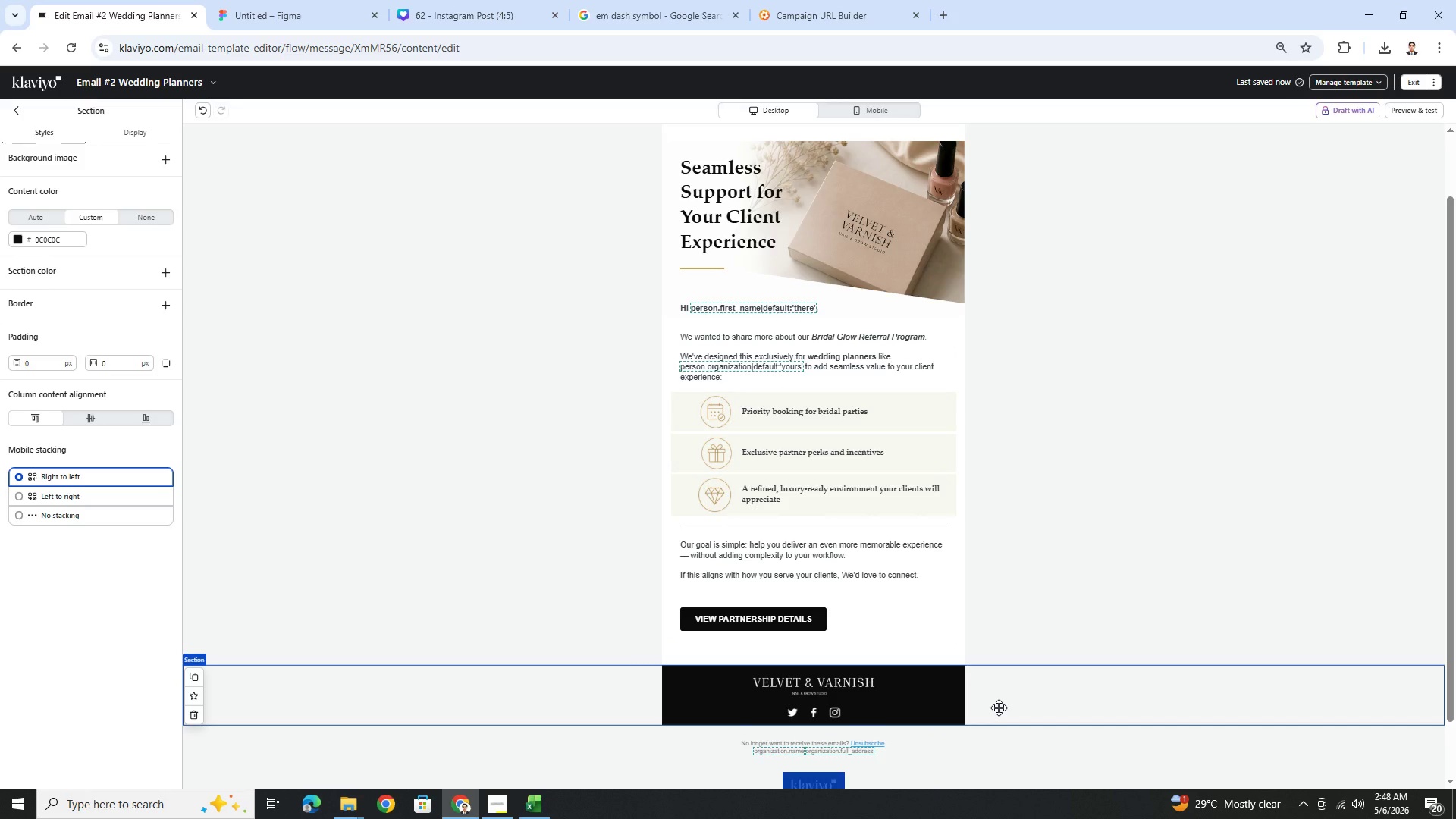 
left_click([824, 622])
 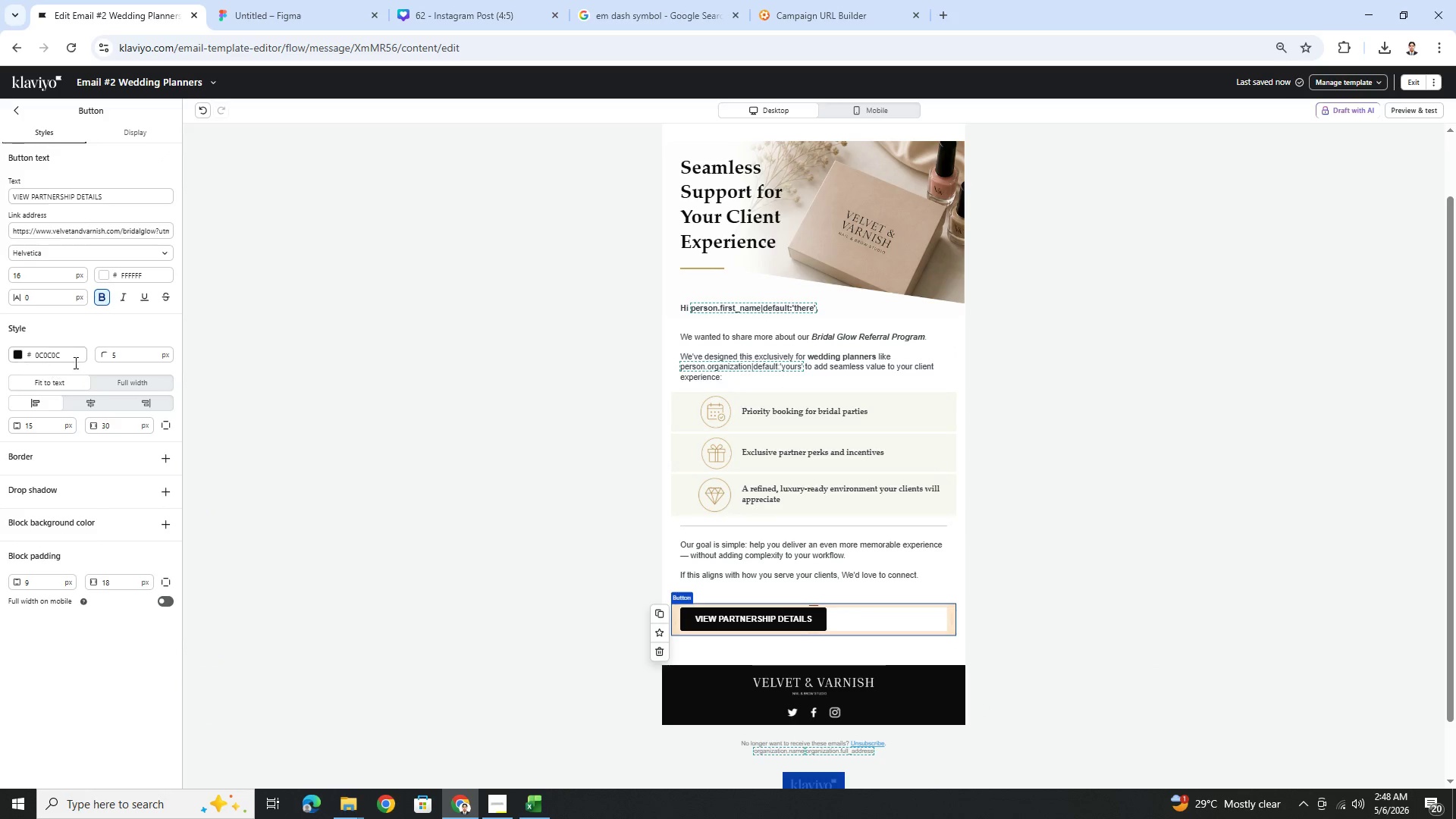 
left_click([111, 383])
 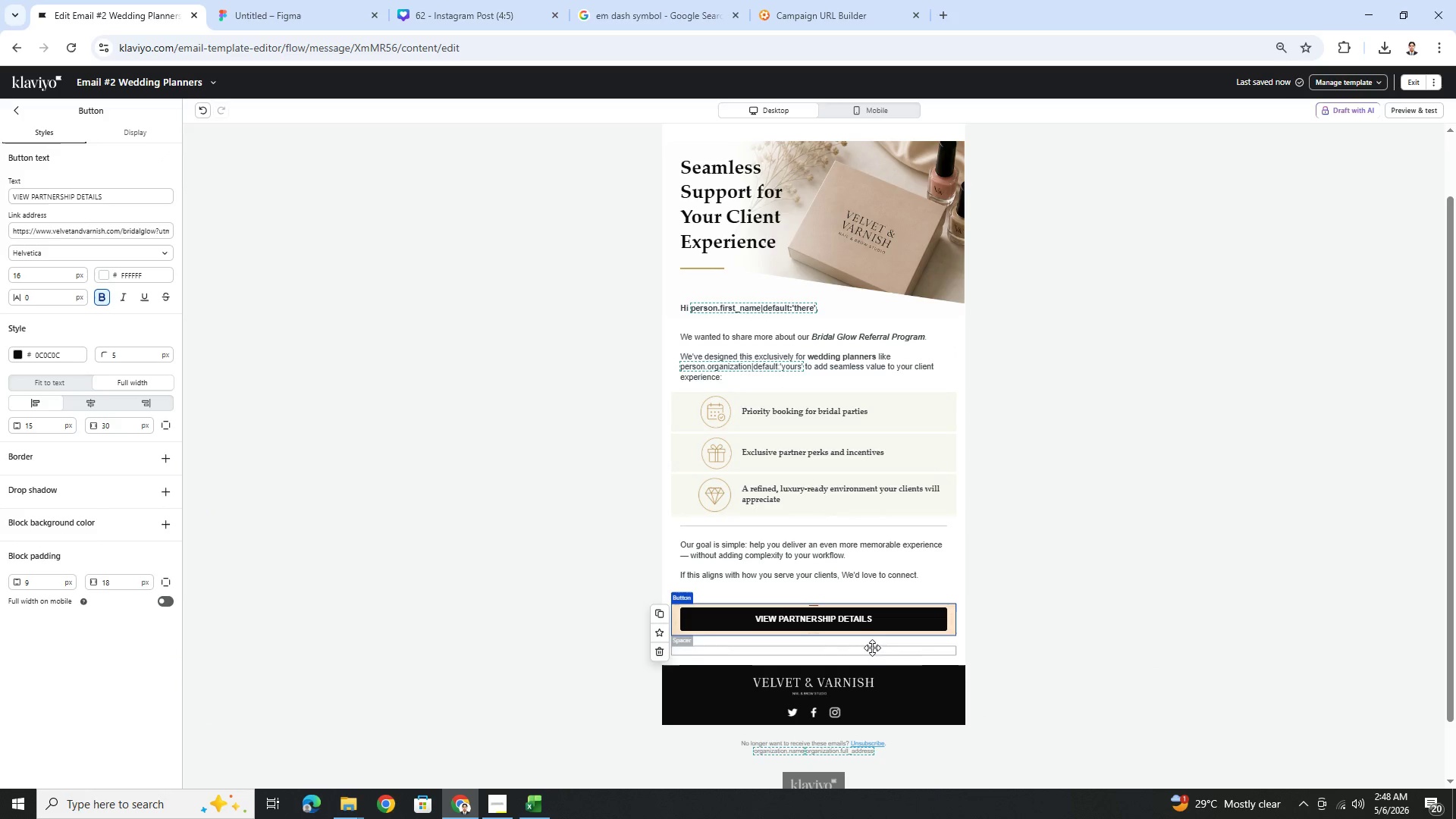 
left_click([1062, 688])
 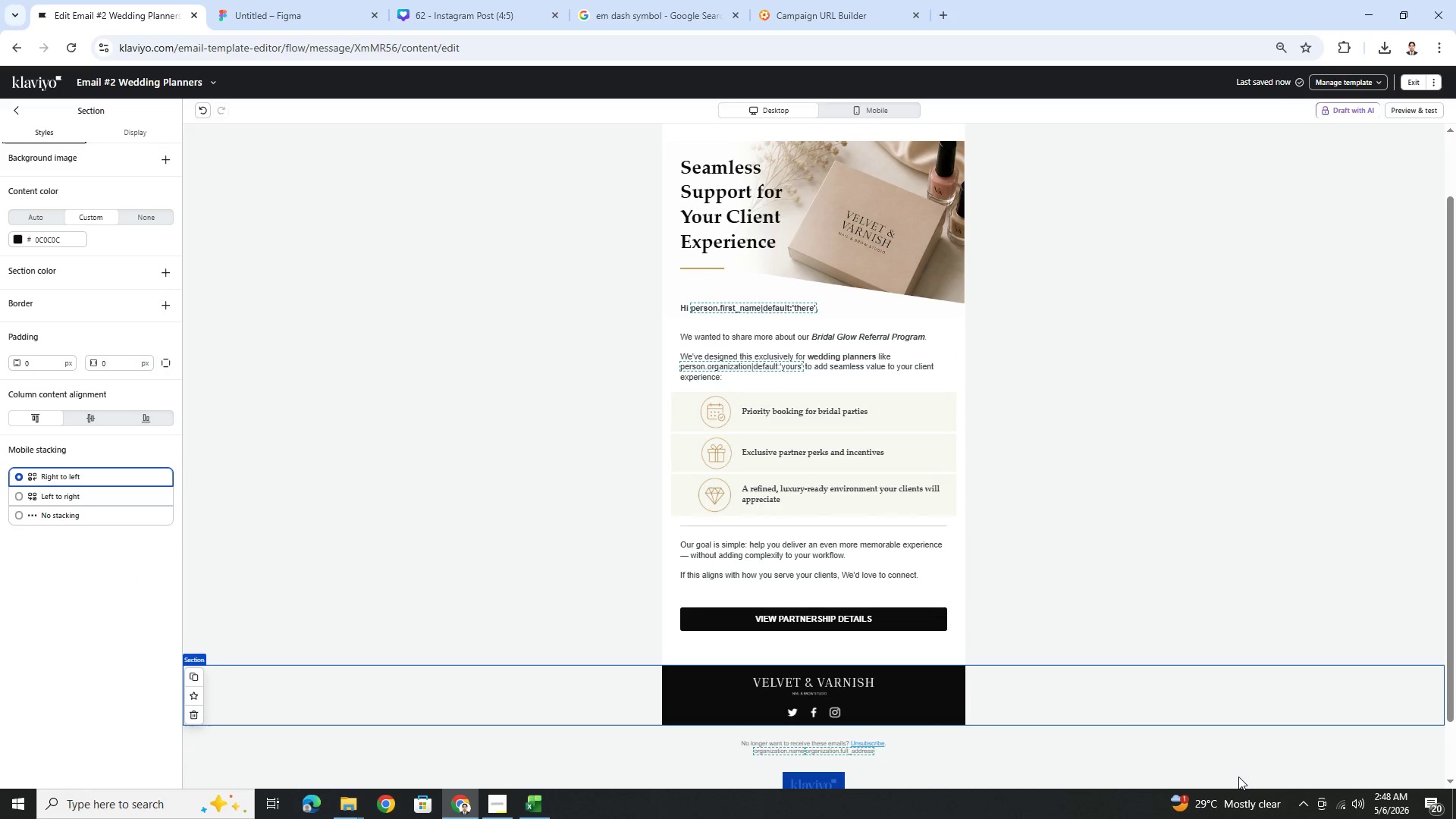 
scroll: coordinate [1126, 626], scroll_direction: up, amount: 1.0
 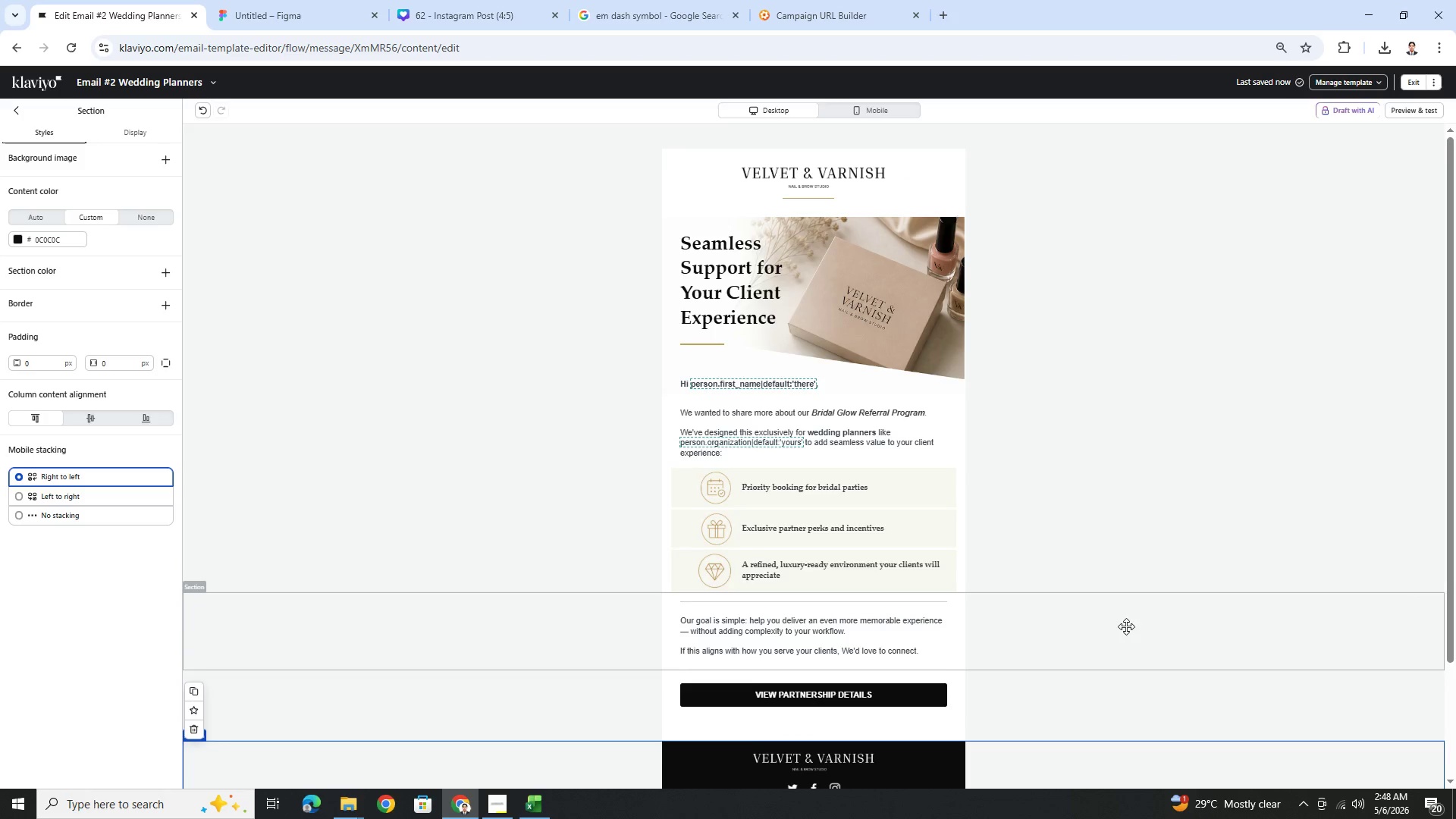 
scroll: coordinate [1126, 626], scroll_direction: down, amount: 1.0
 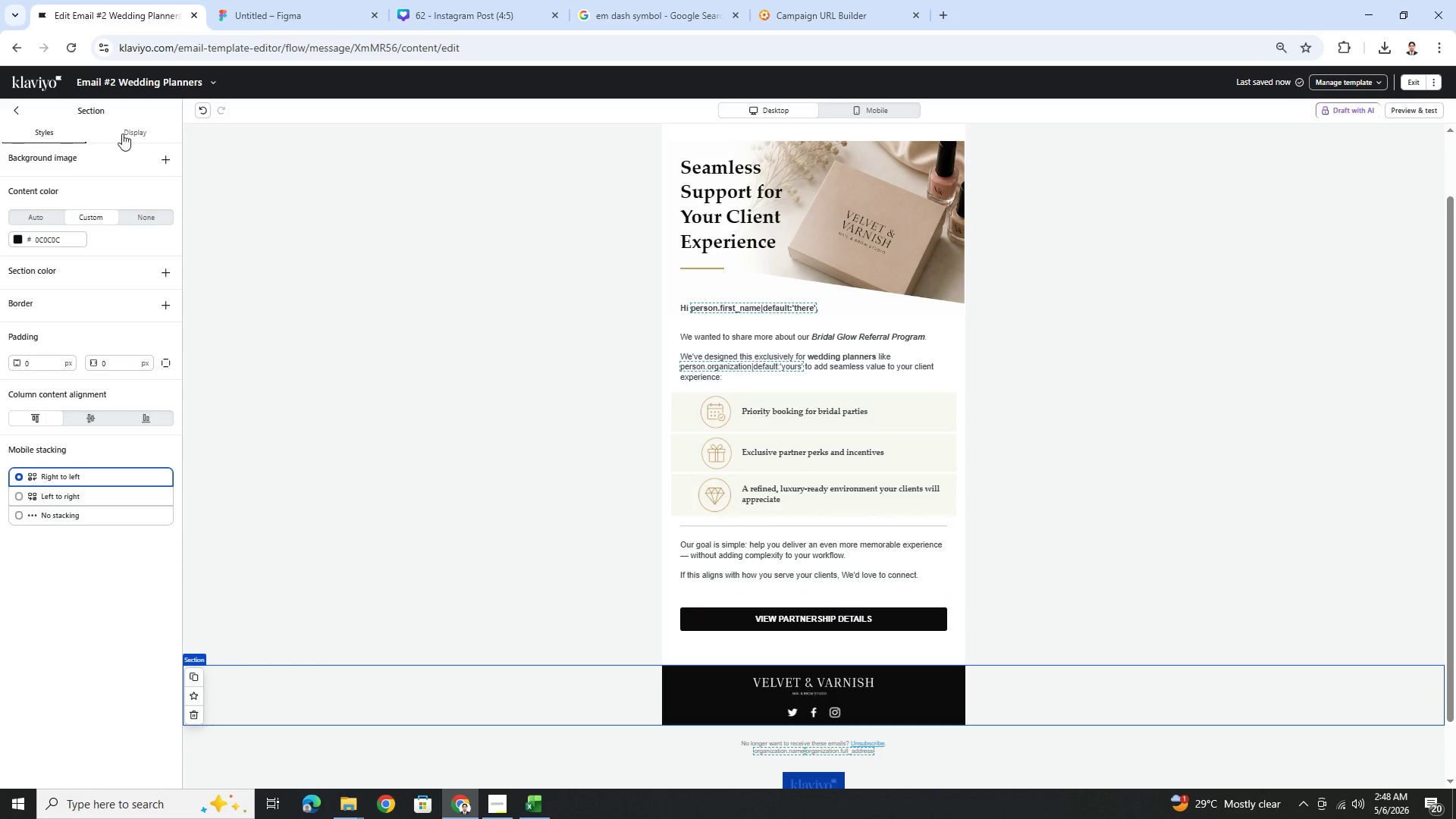 
left_click([201, 113])
 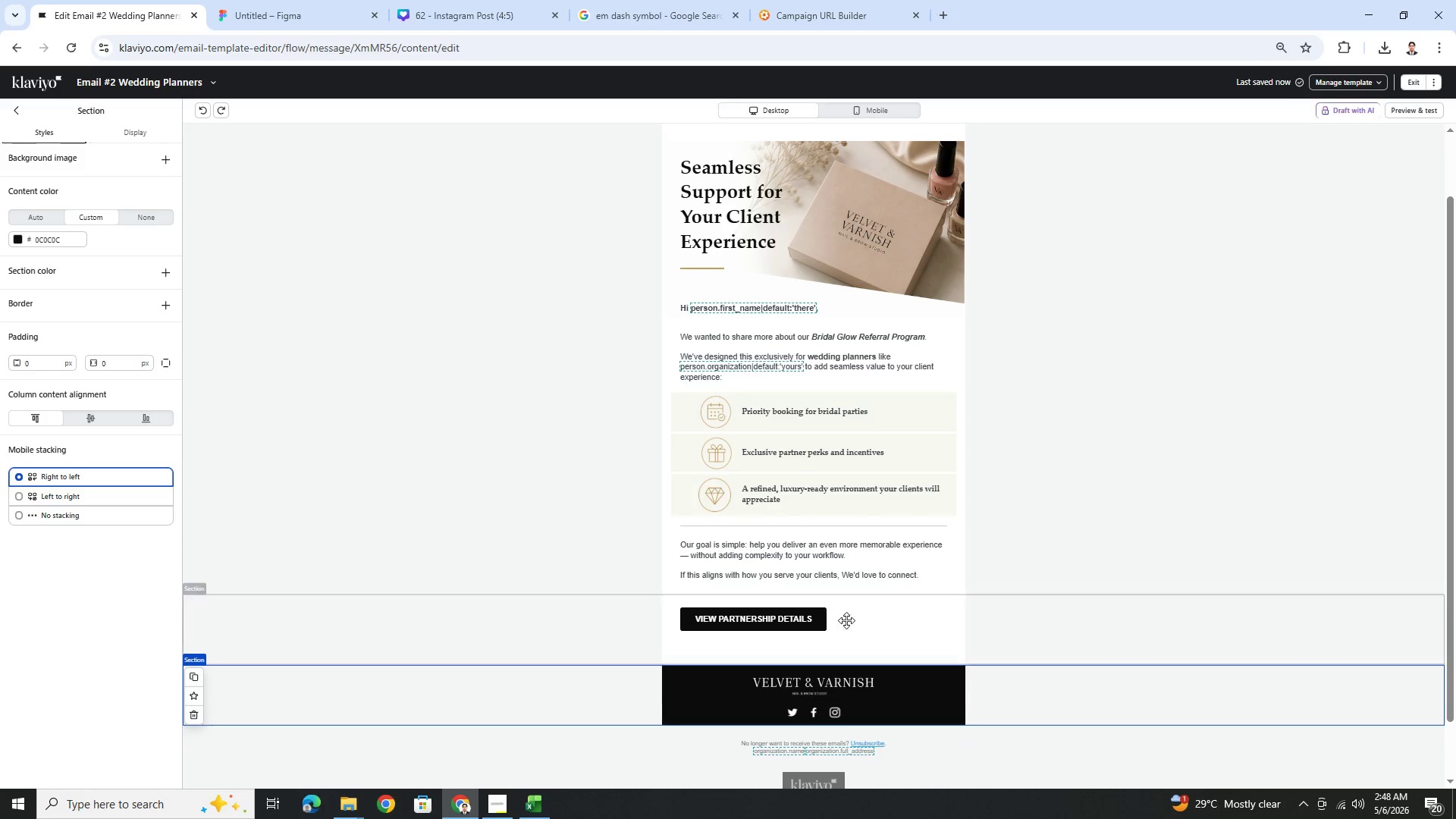 
left_click([814, 611])
 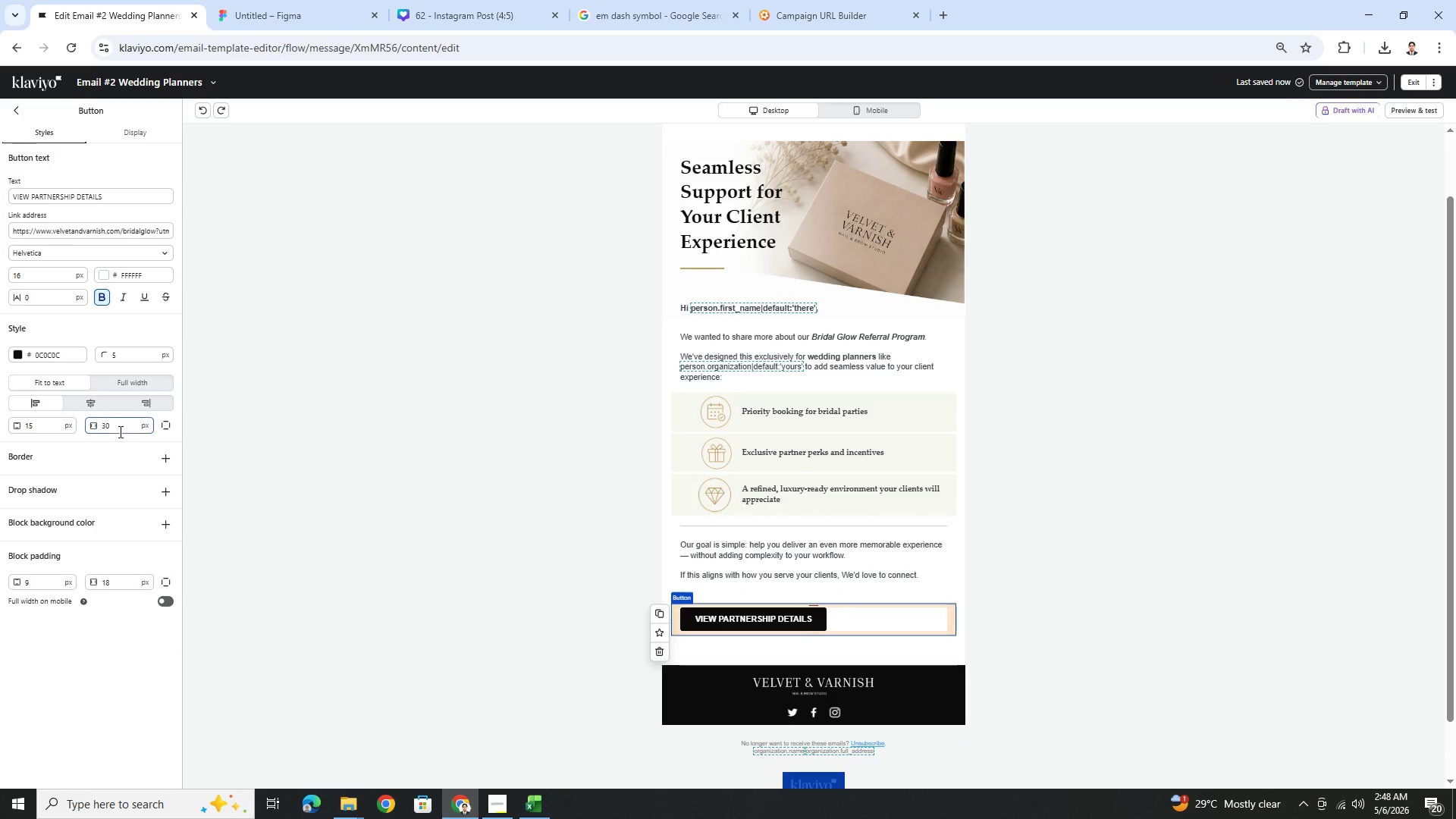 
double_click([121, 428])
 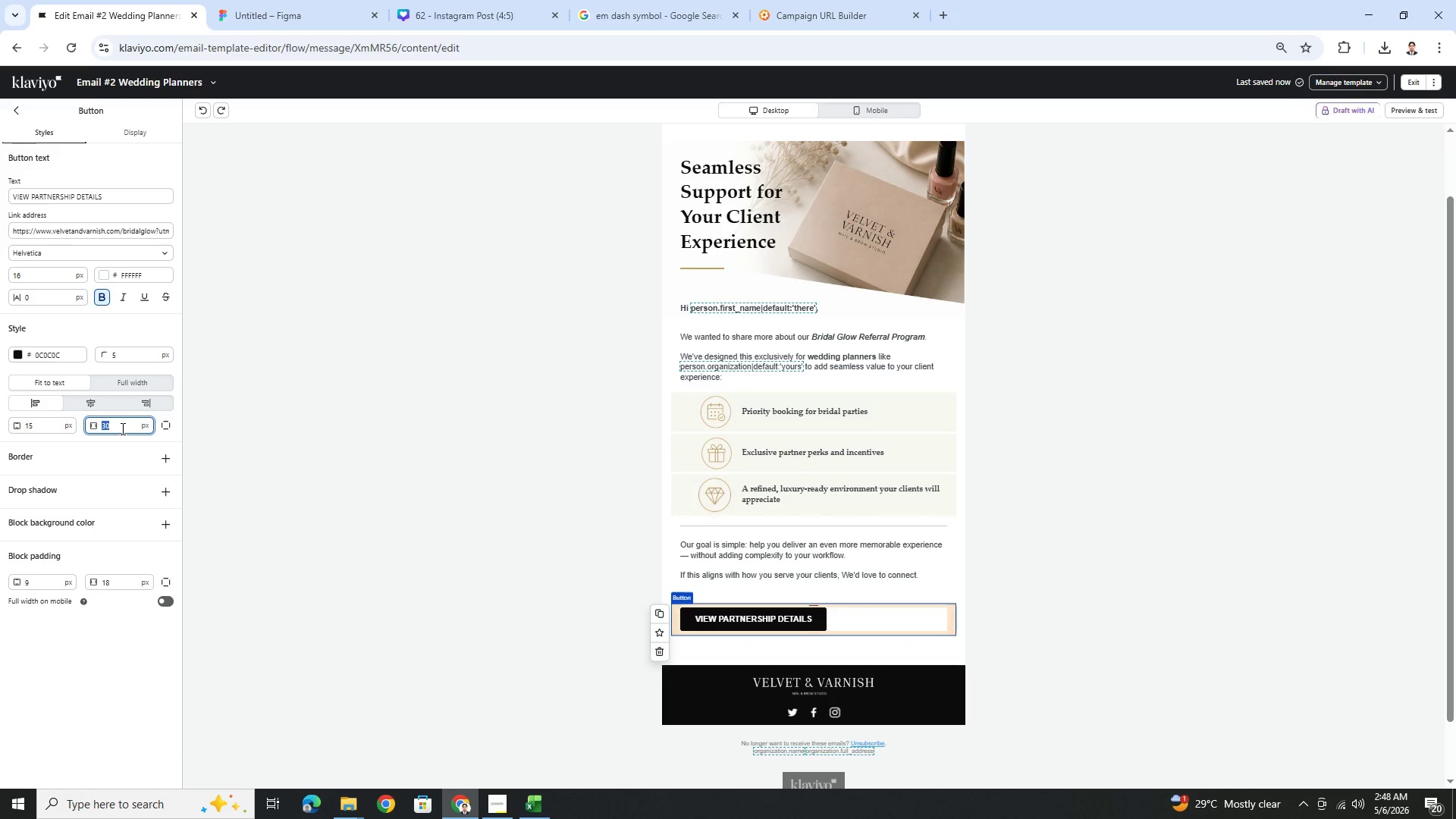 
key(Numpad5)
 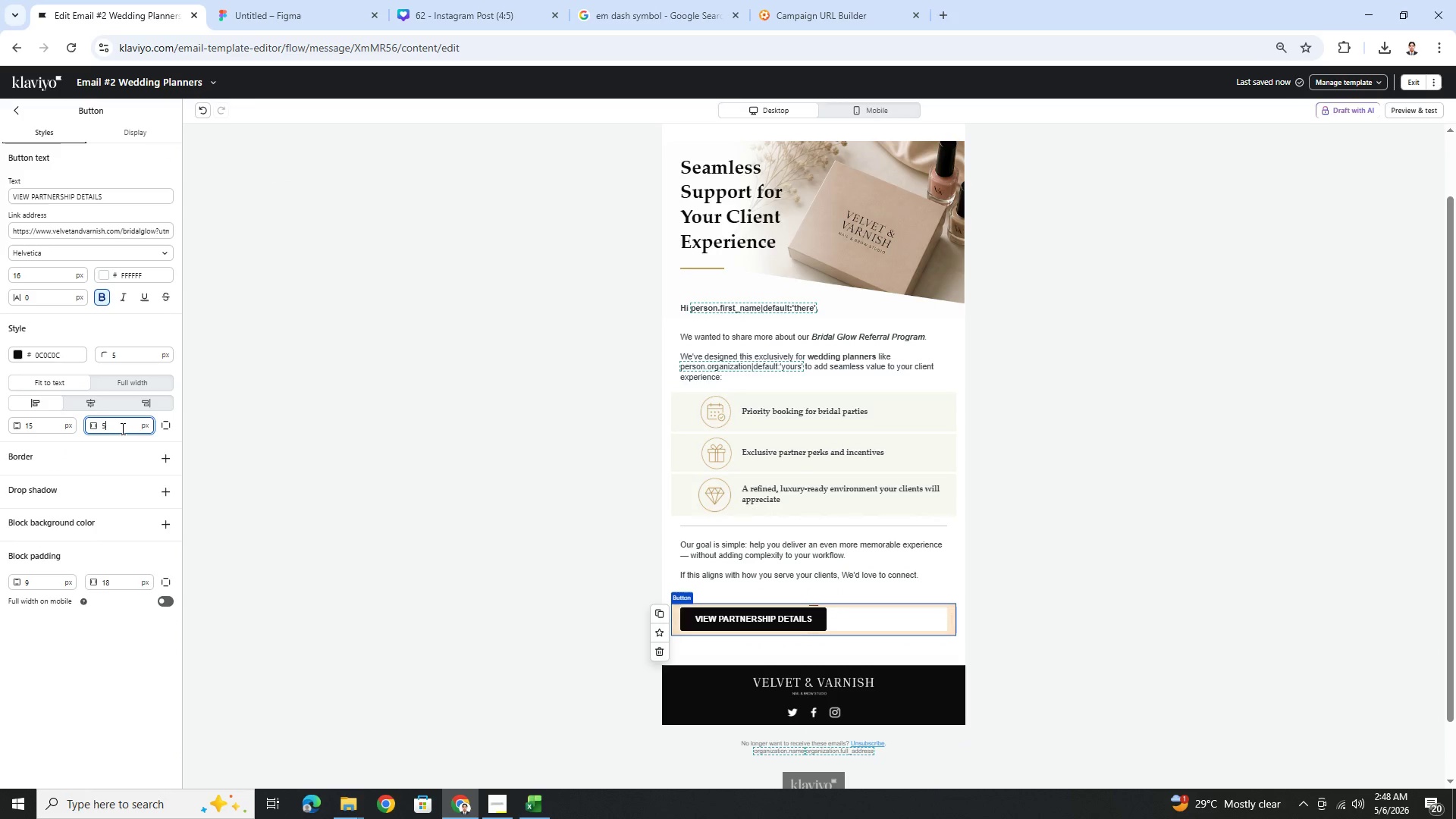 
key(Numpad0)
 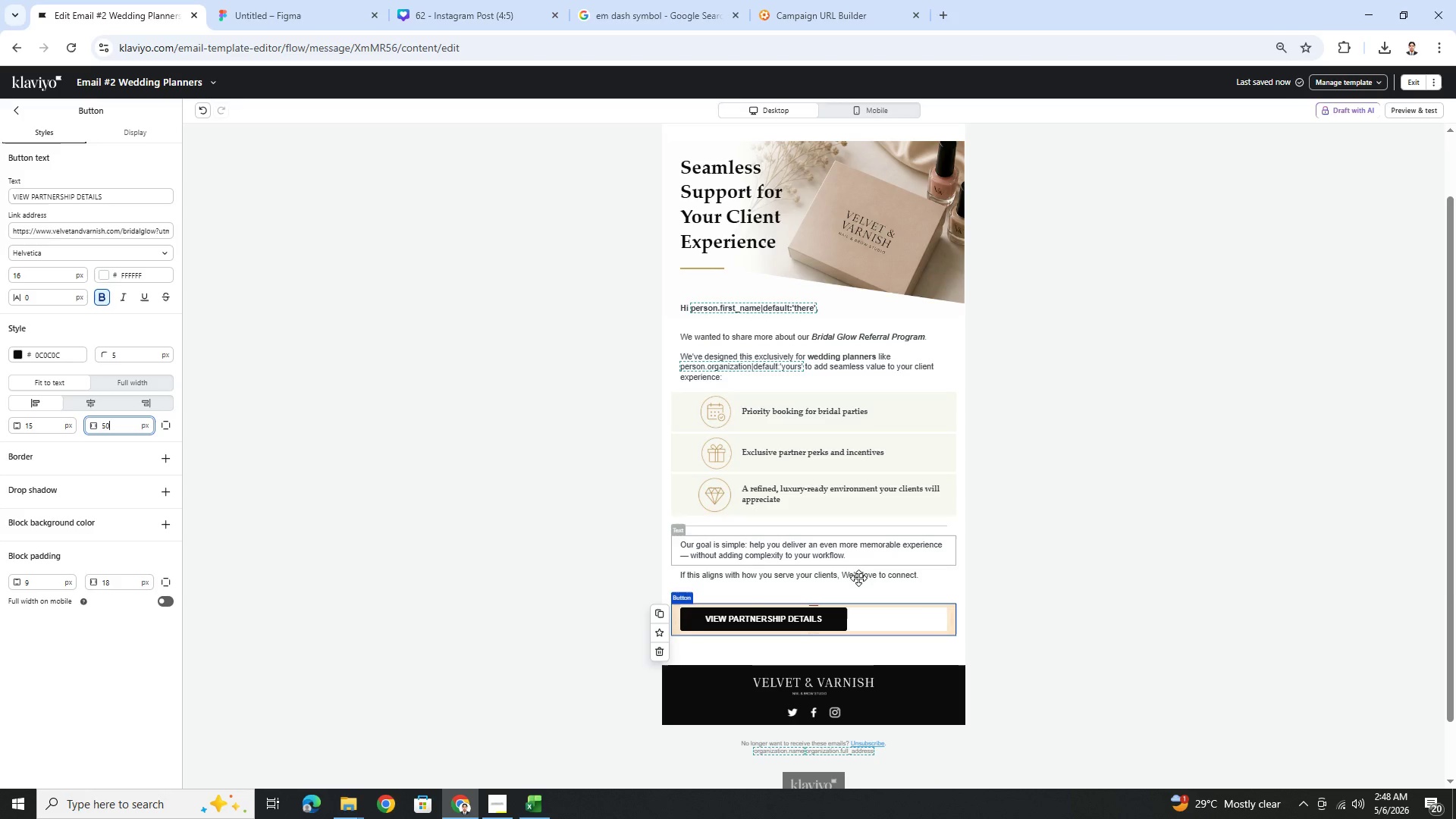 
left_click([1198, 647])
 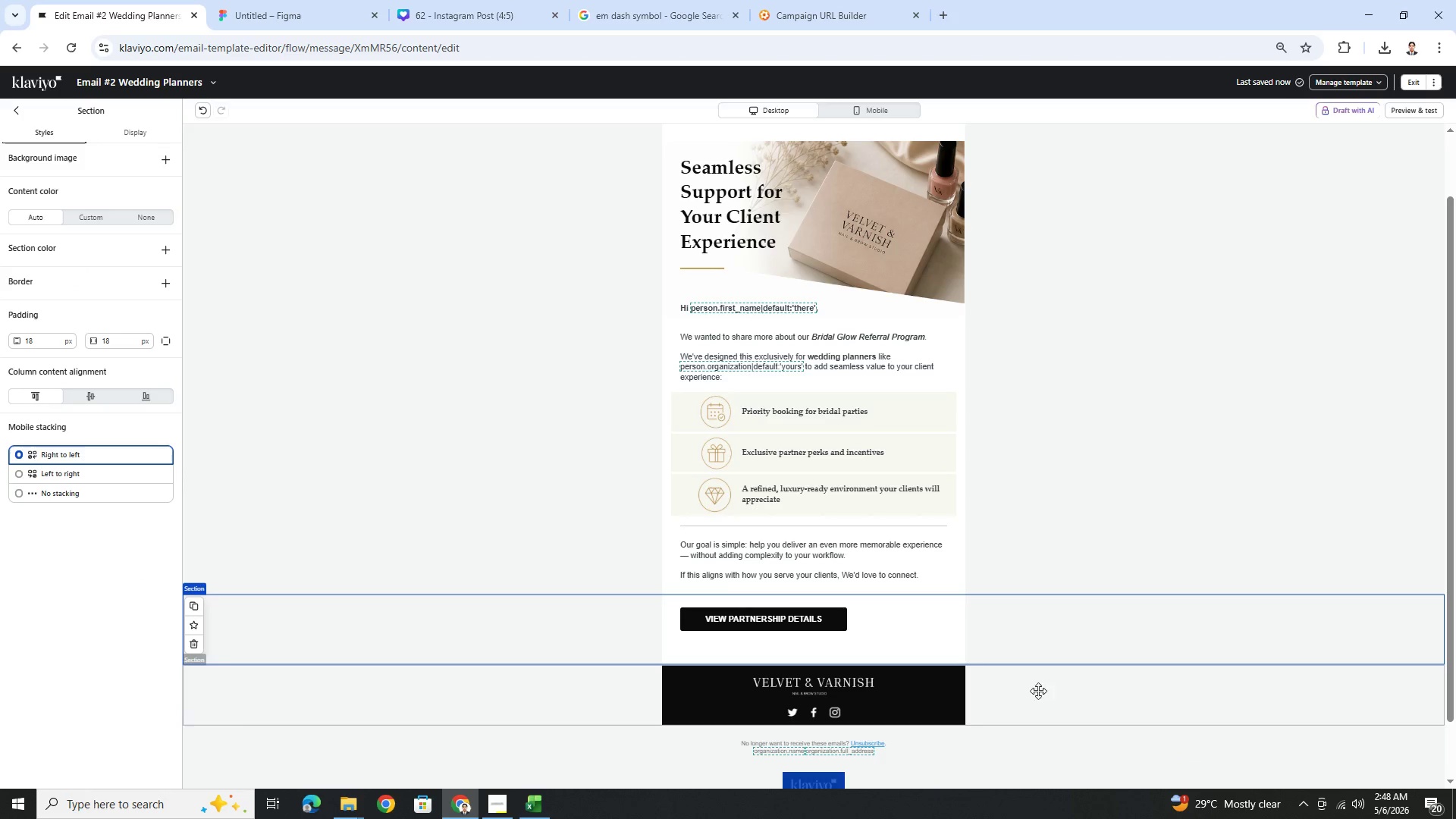 
left_click([877, 626])
 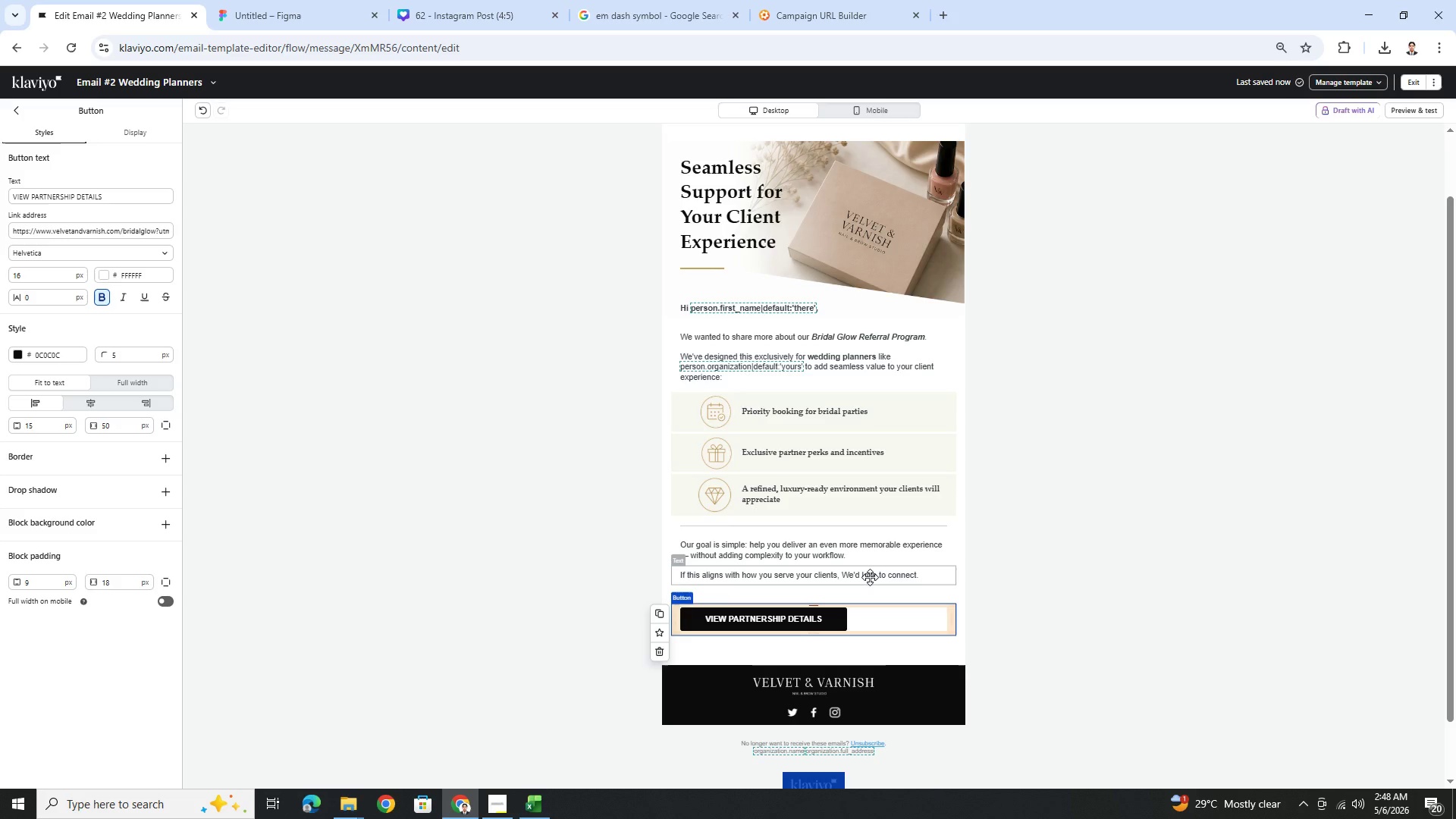 
wait(12.02)
 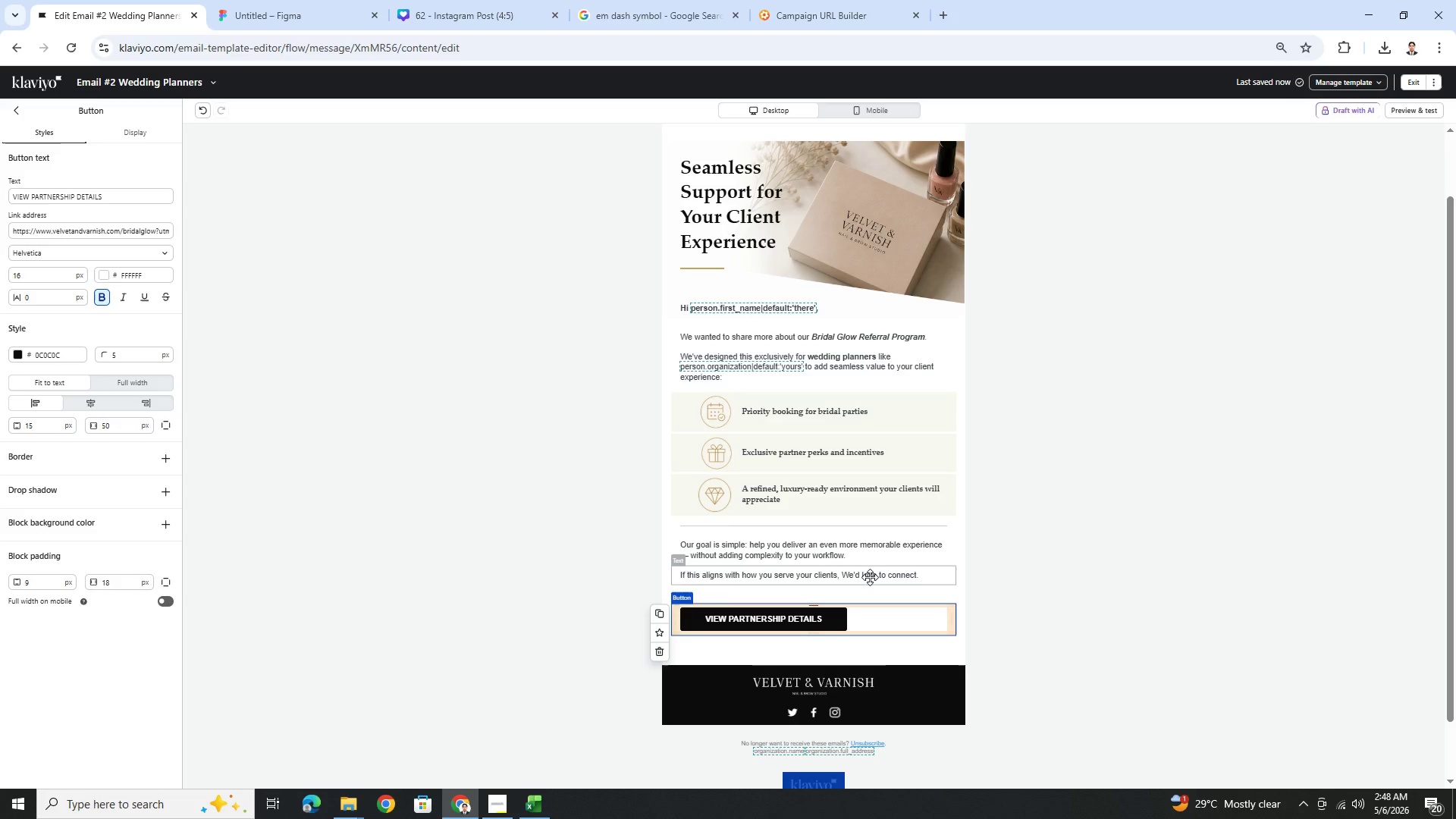 
scroll: coordinate [1163, 486], scroll_direction: up, amount: 4.0
 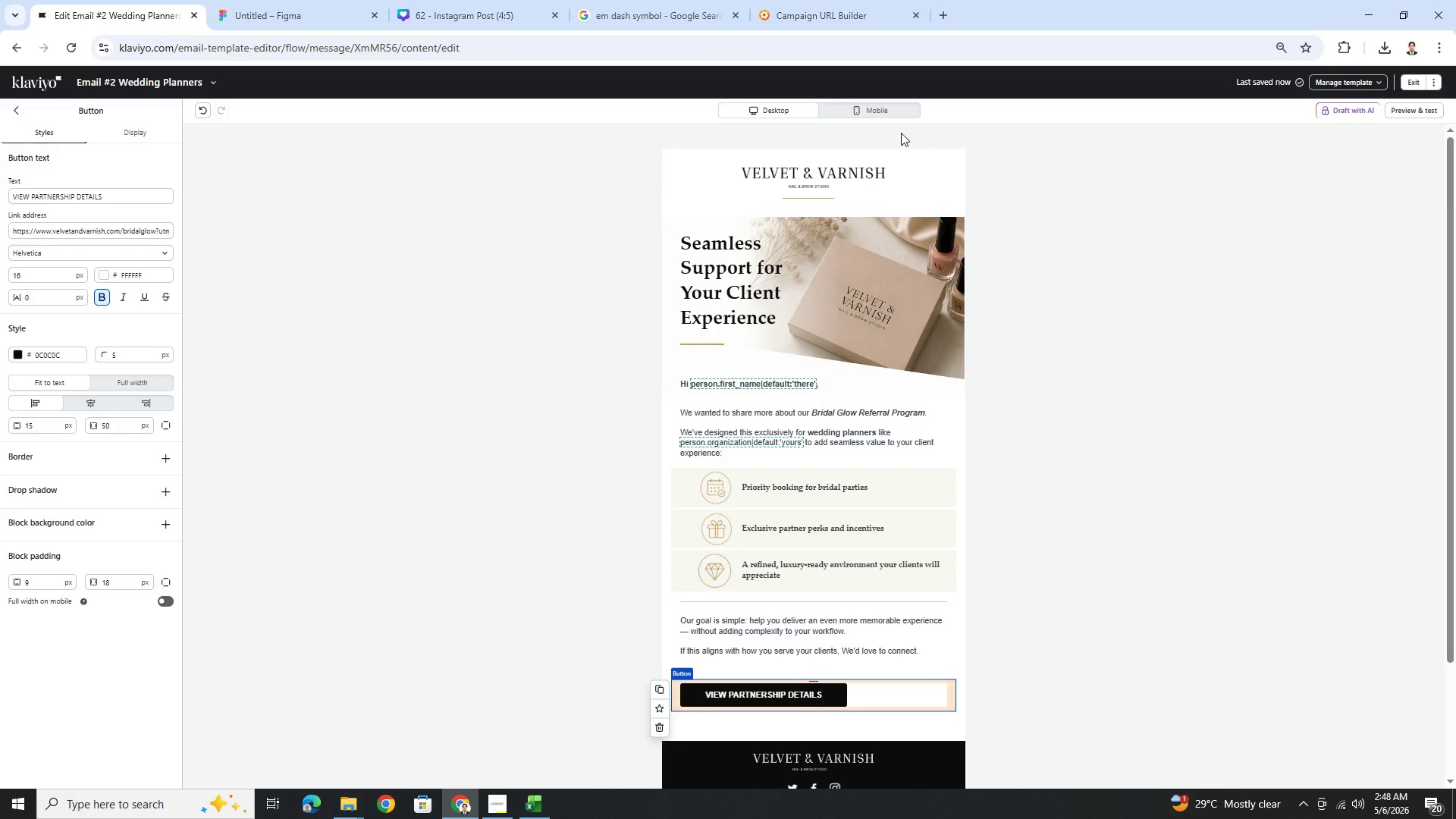 
left_click([888, 111])
 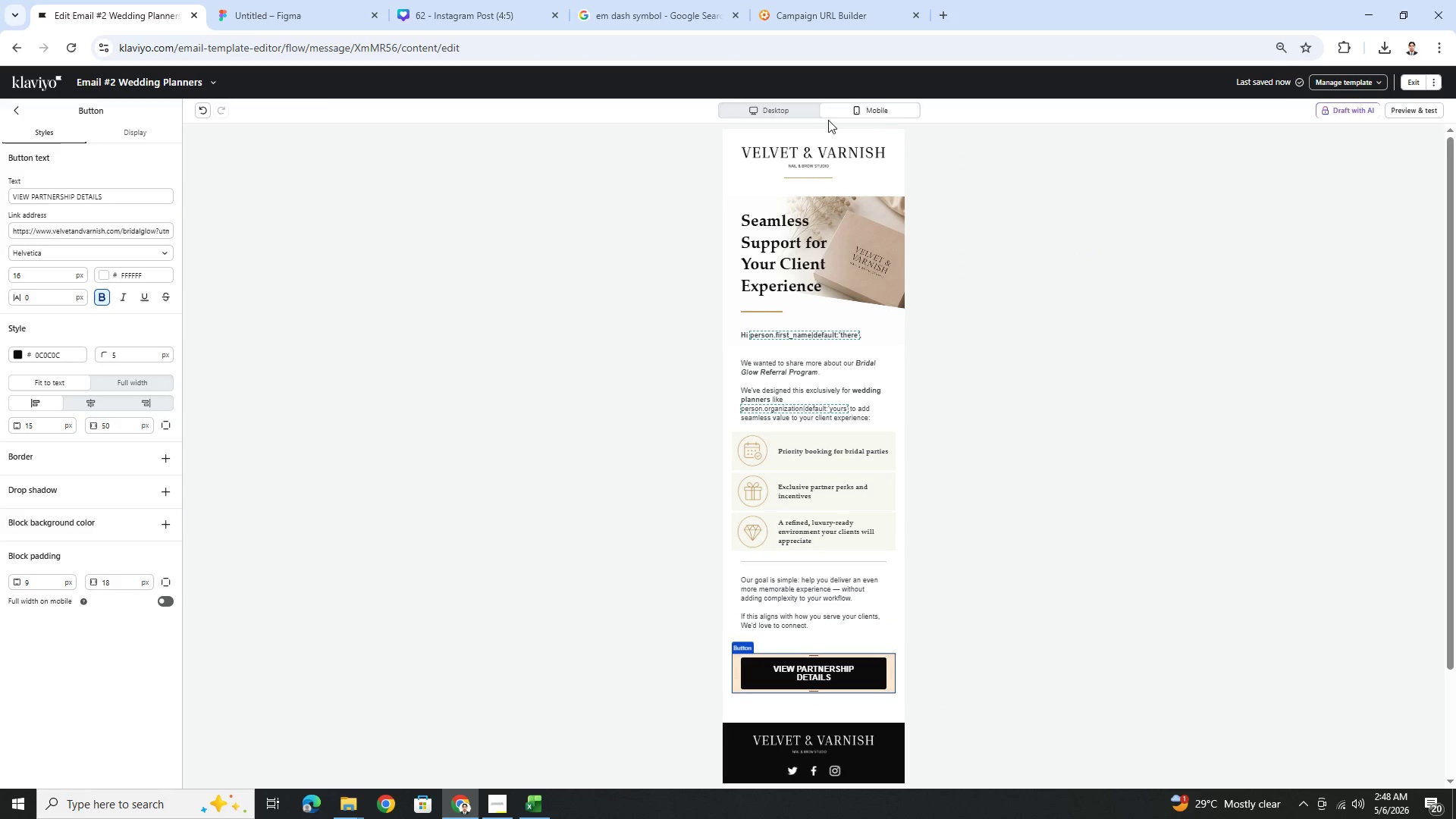 
left_click([738, 106])
 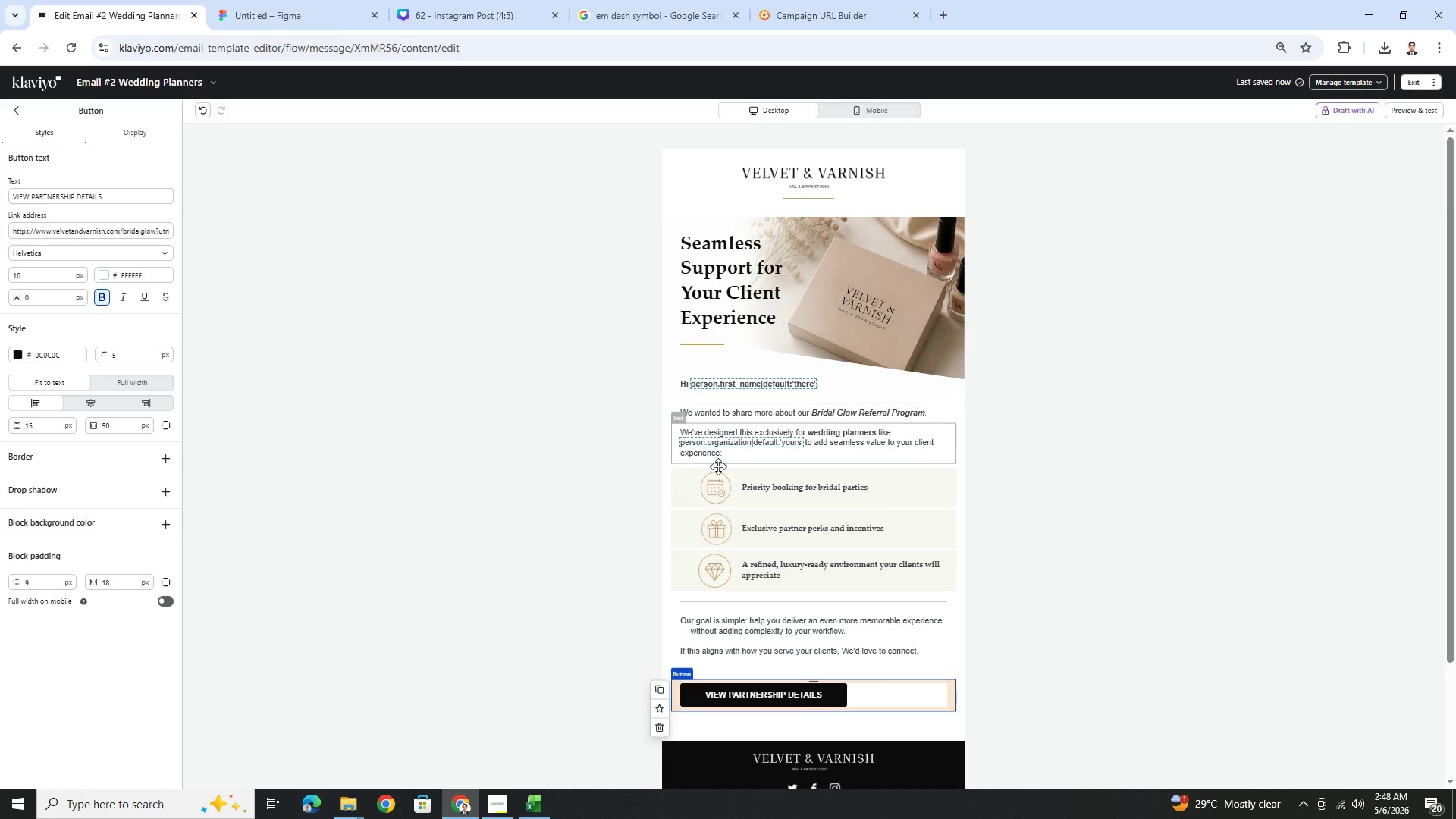 
left_click([717, 483])
 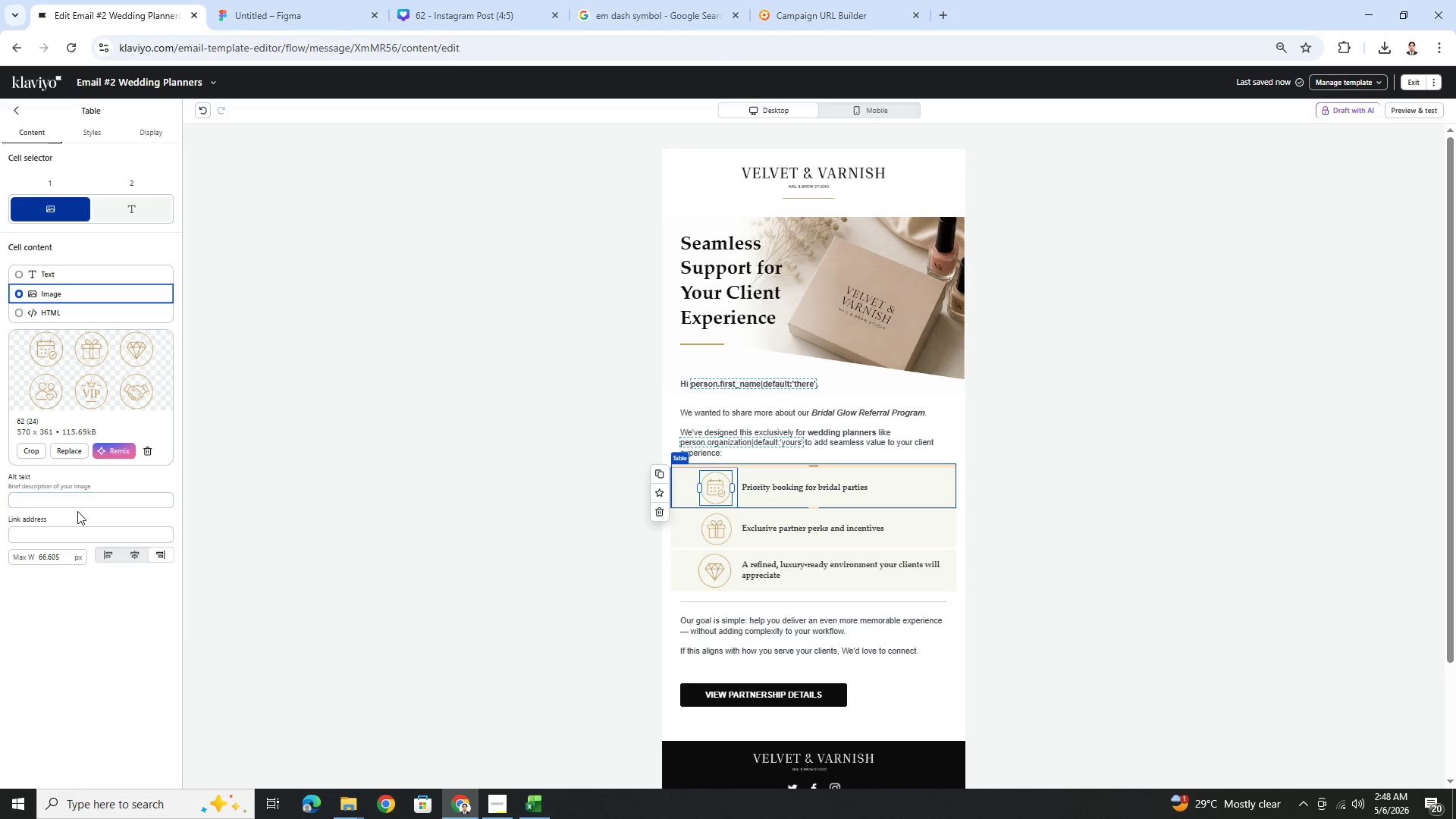 
double_click([80, 502])
 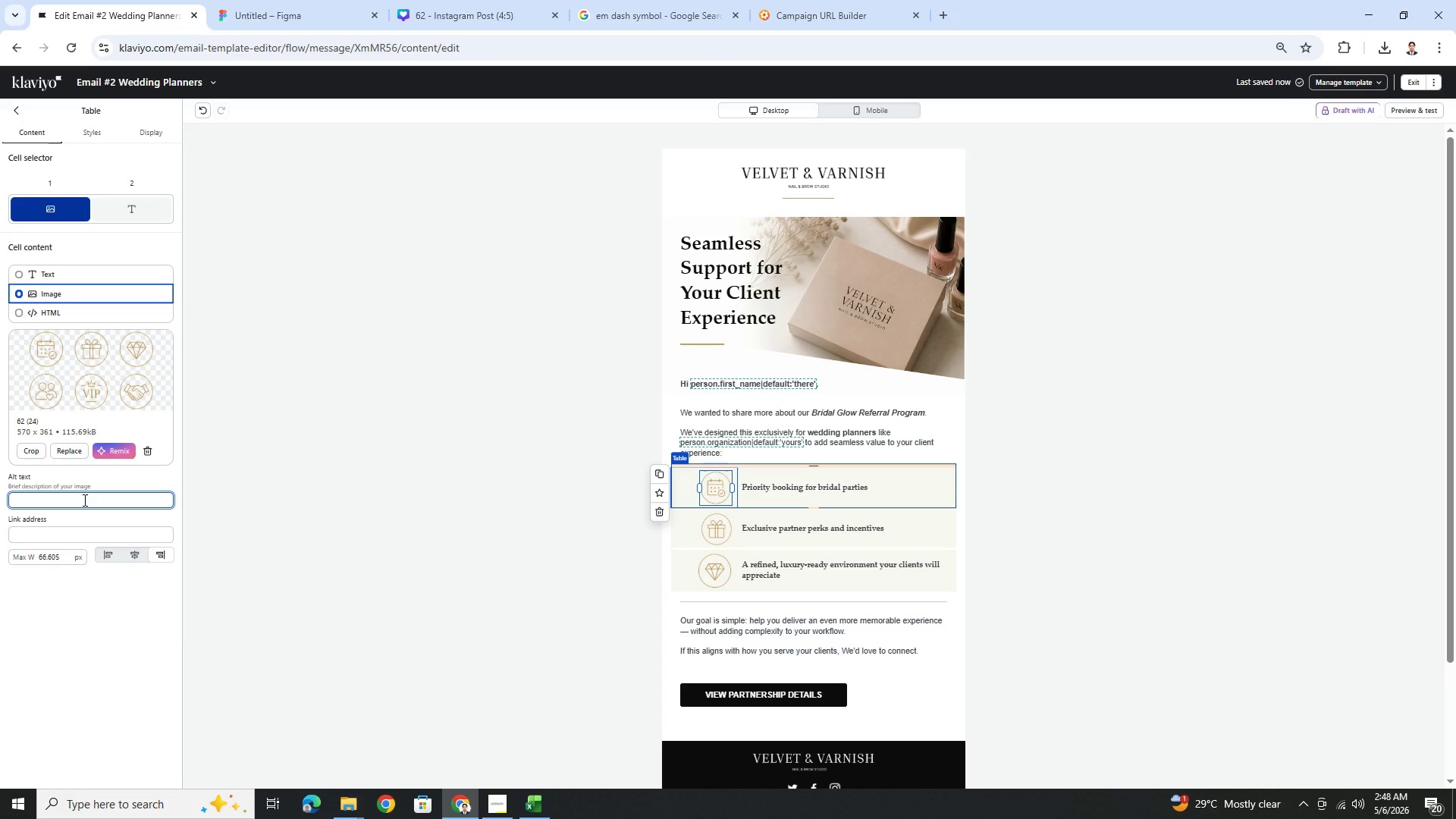 
type(CAL)
key(Backspace)
key(Backspace)
key(Backspace)
type(calendar icon)
 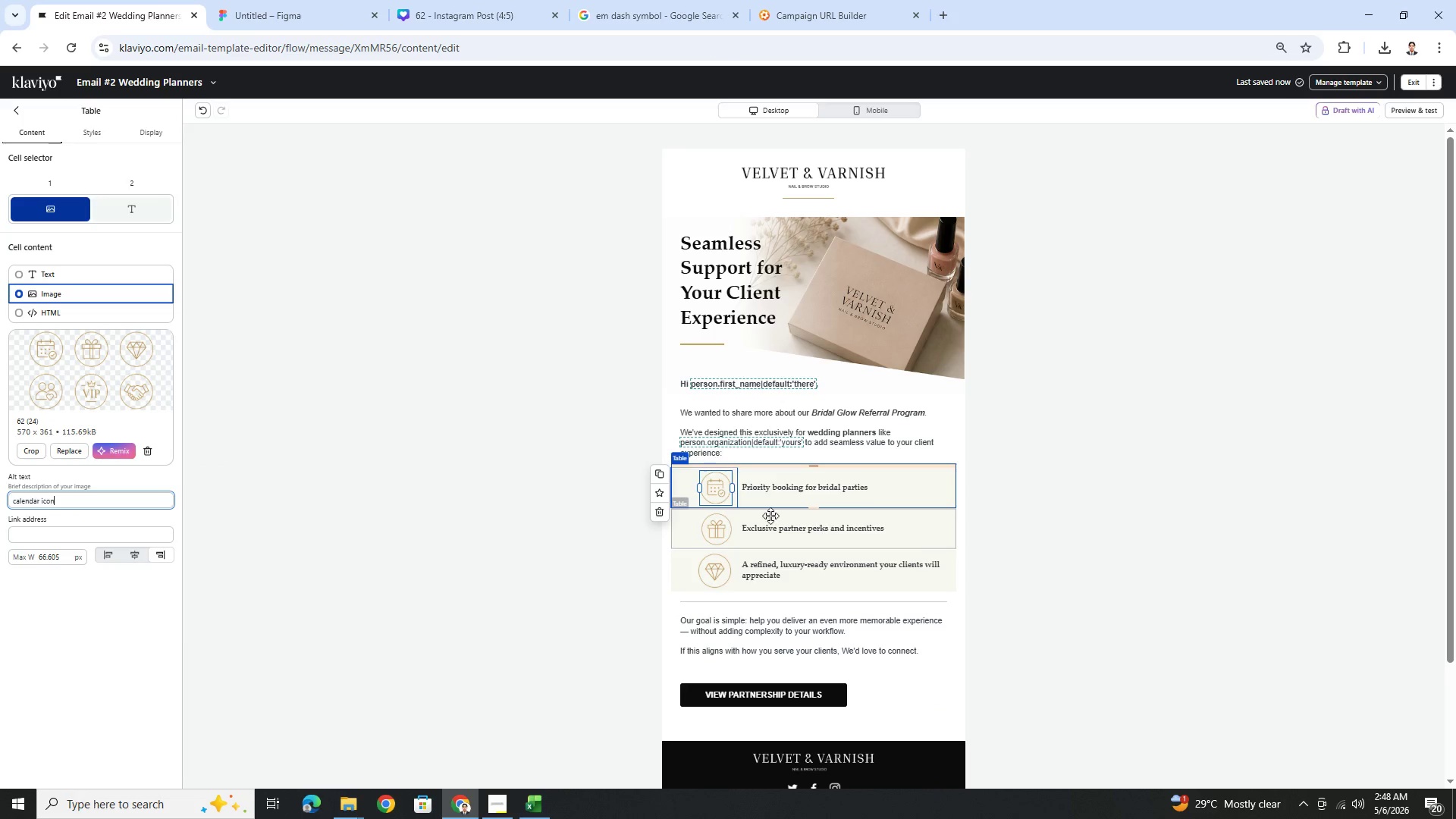 
left_click([718, 526])
 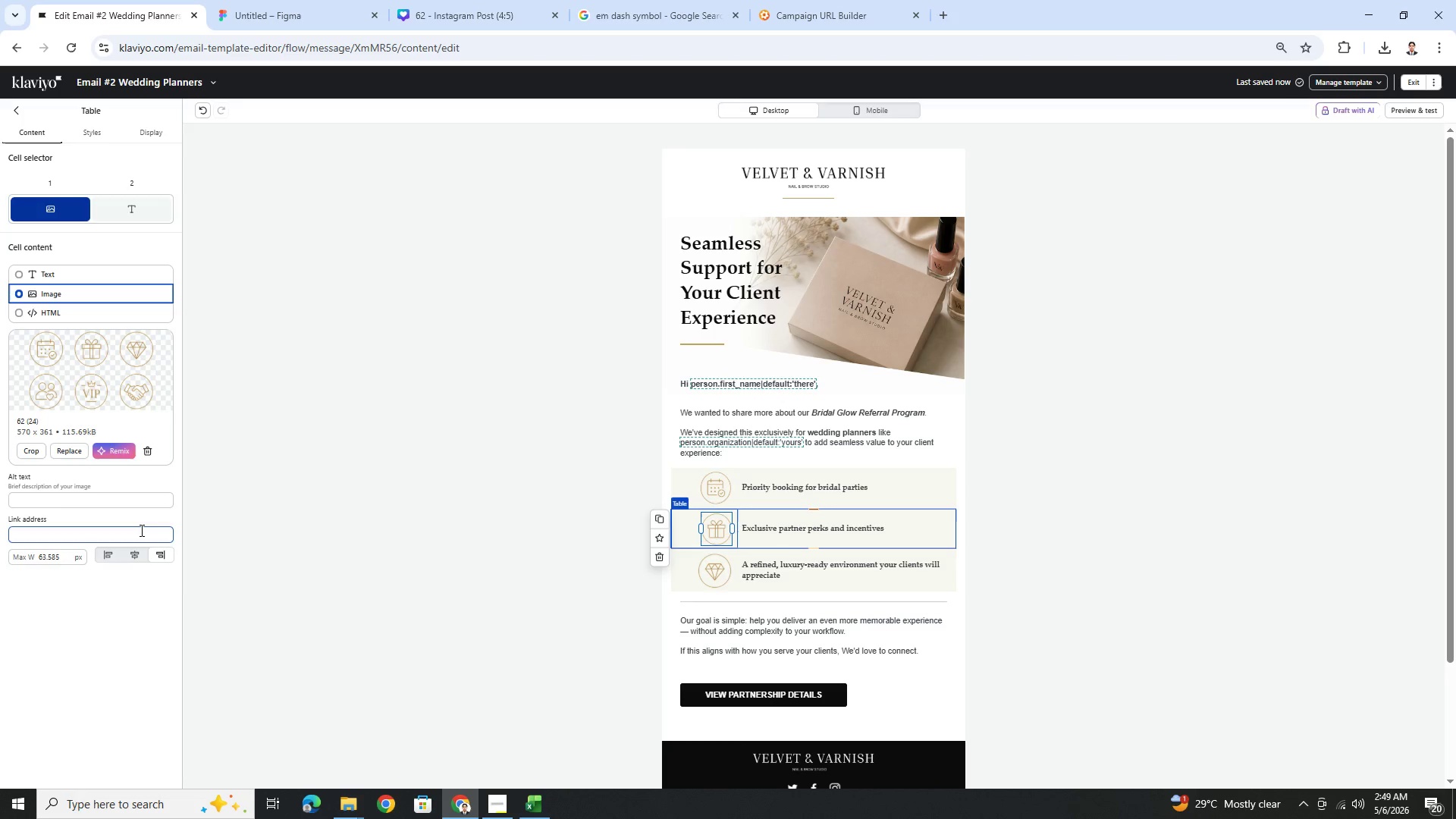 
left_click([96, 501])
 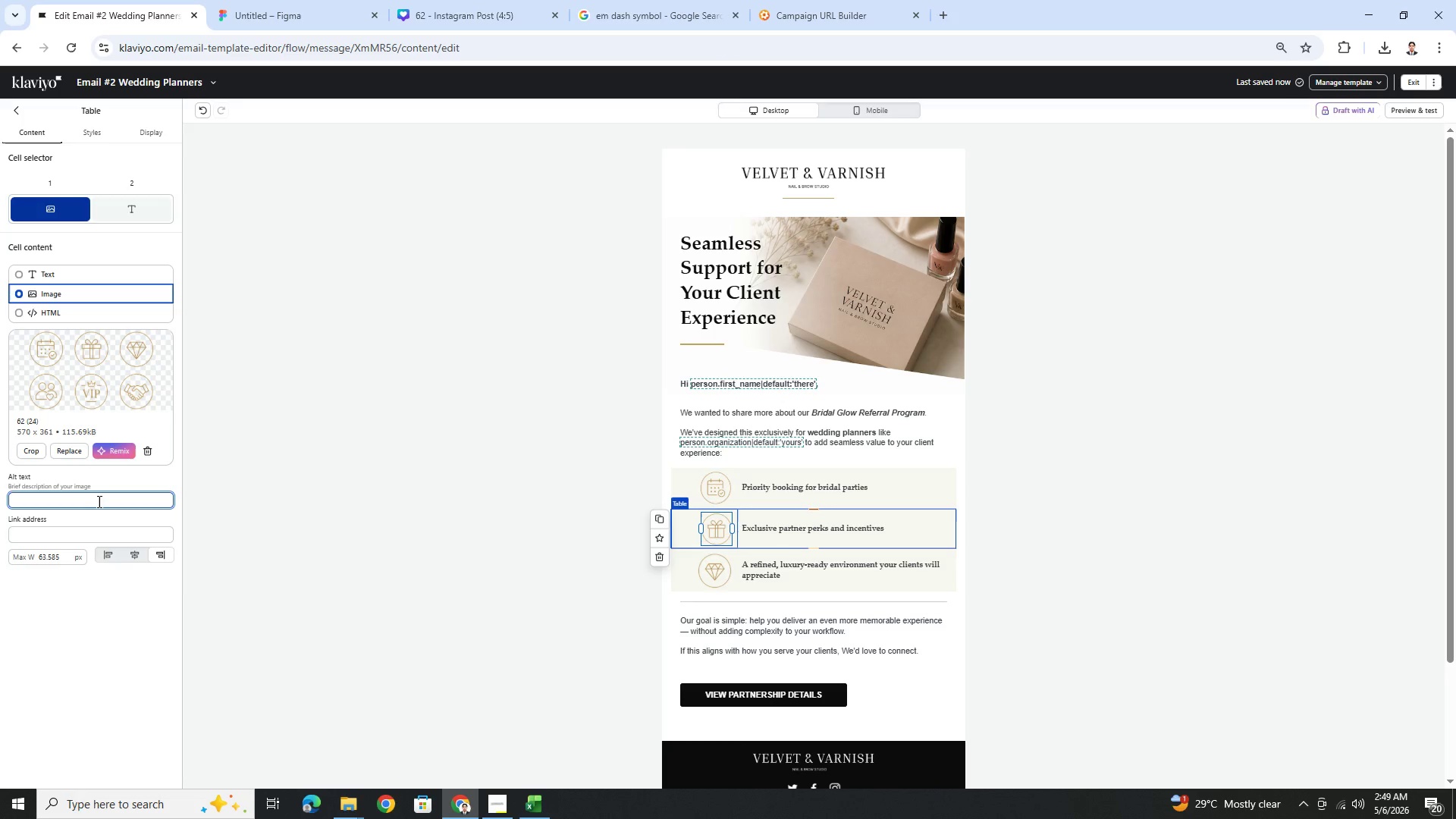 
type(f)
key(Backspace)
type(gift icon)
 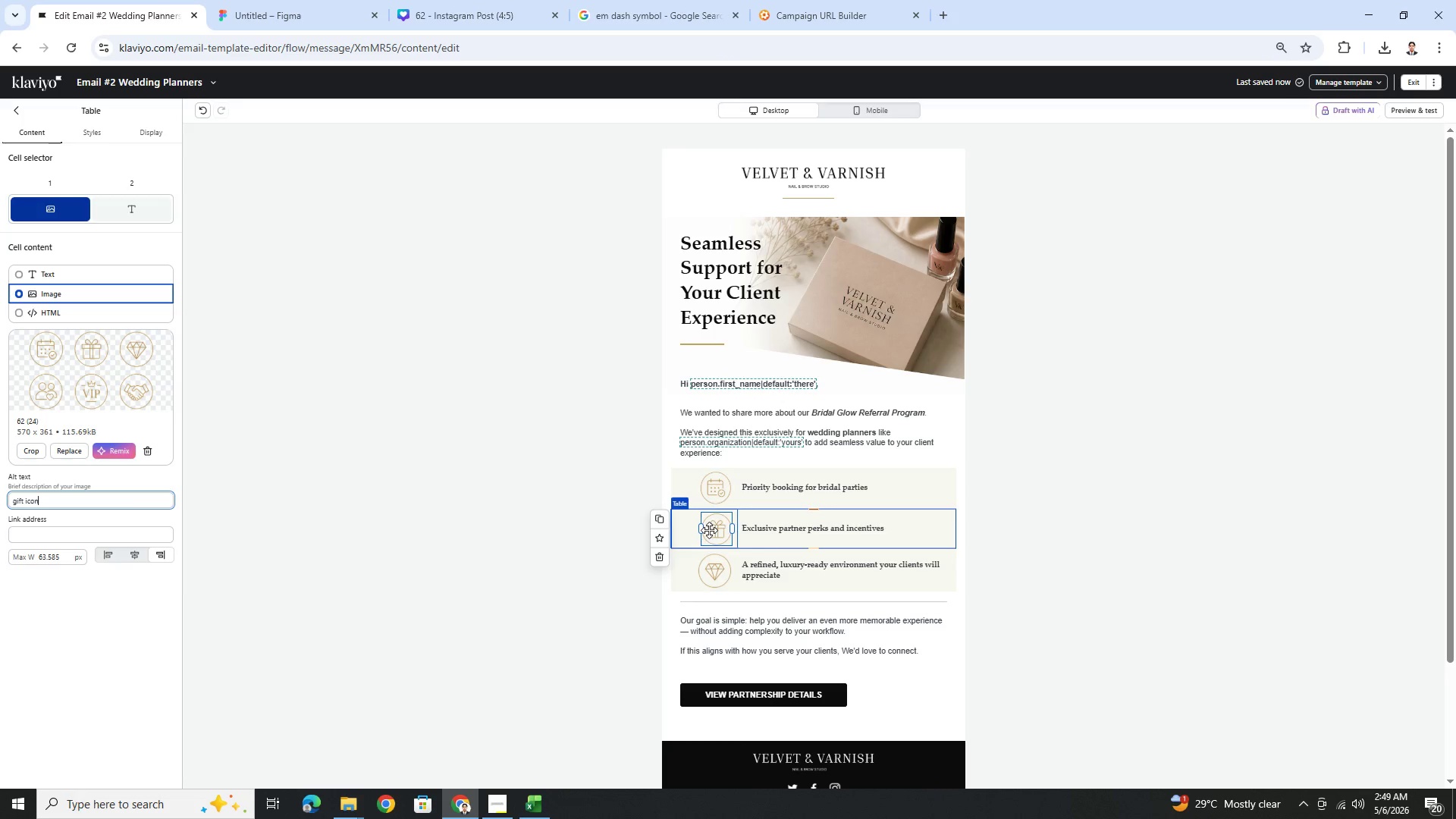 
left_click([715, 579])
 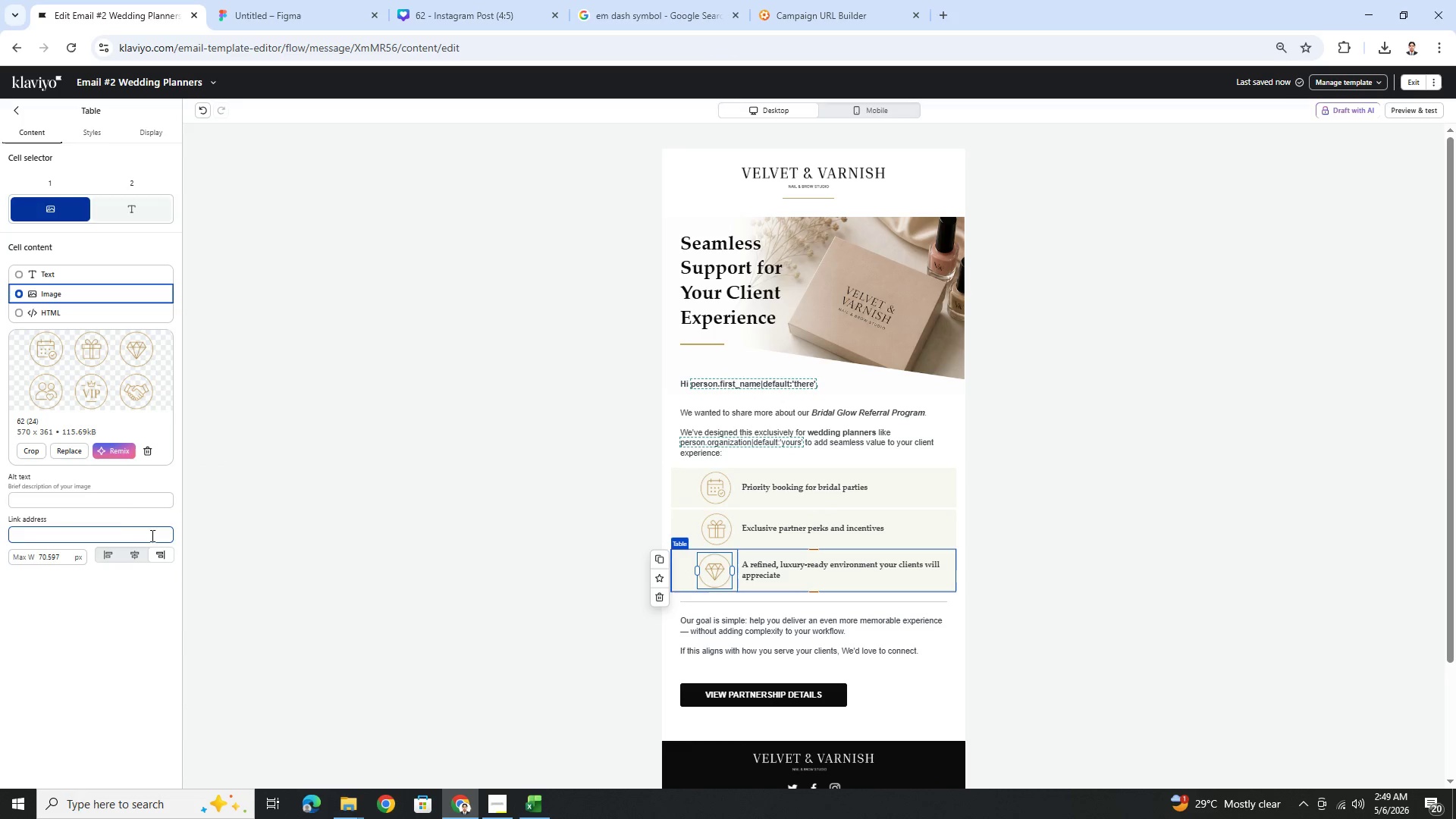 
left_click([110, 503])
 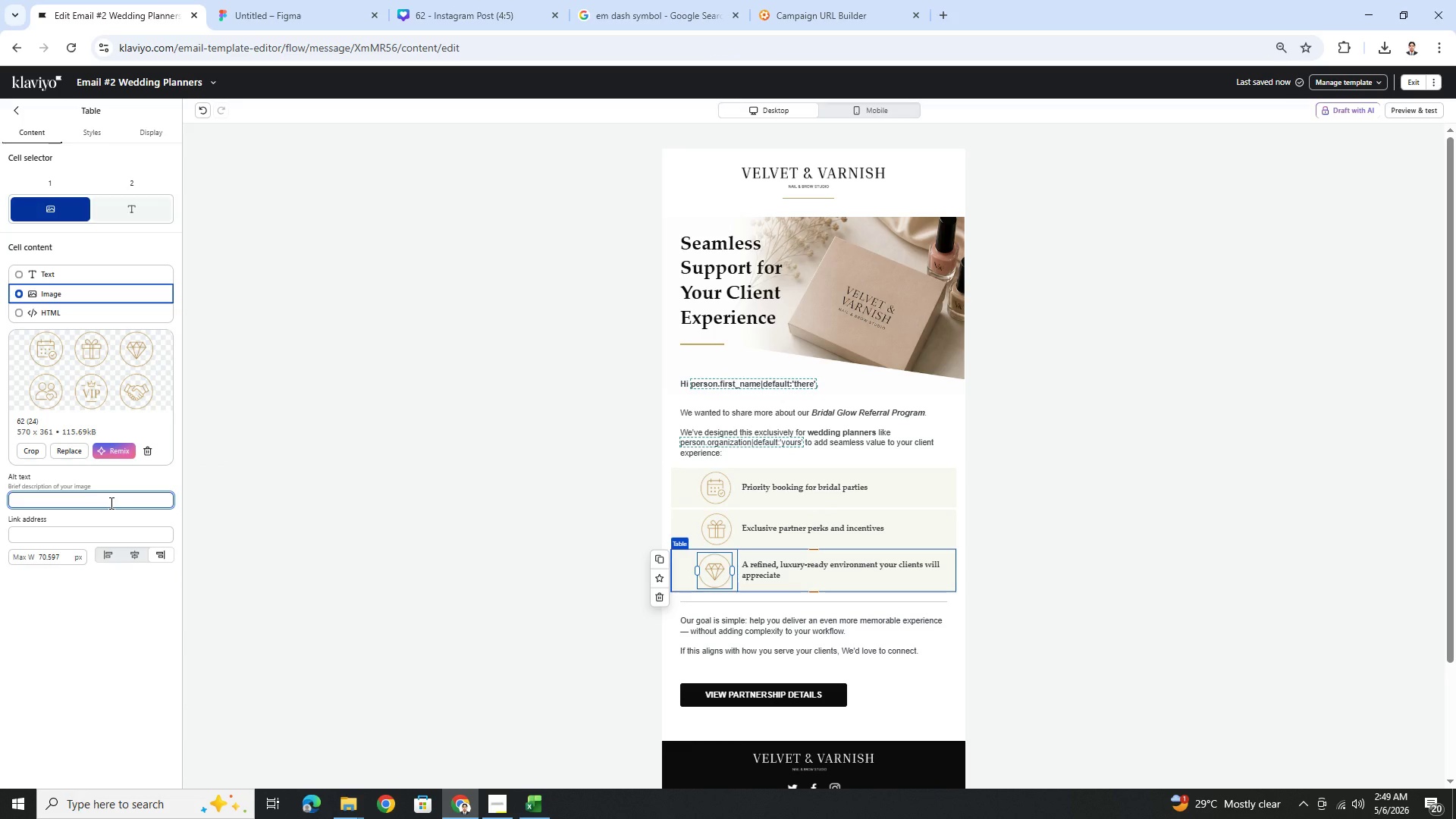 
type(diamond icon)
 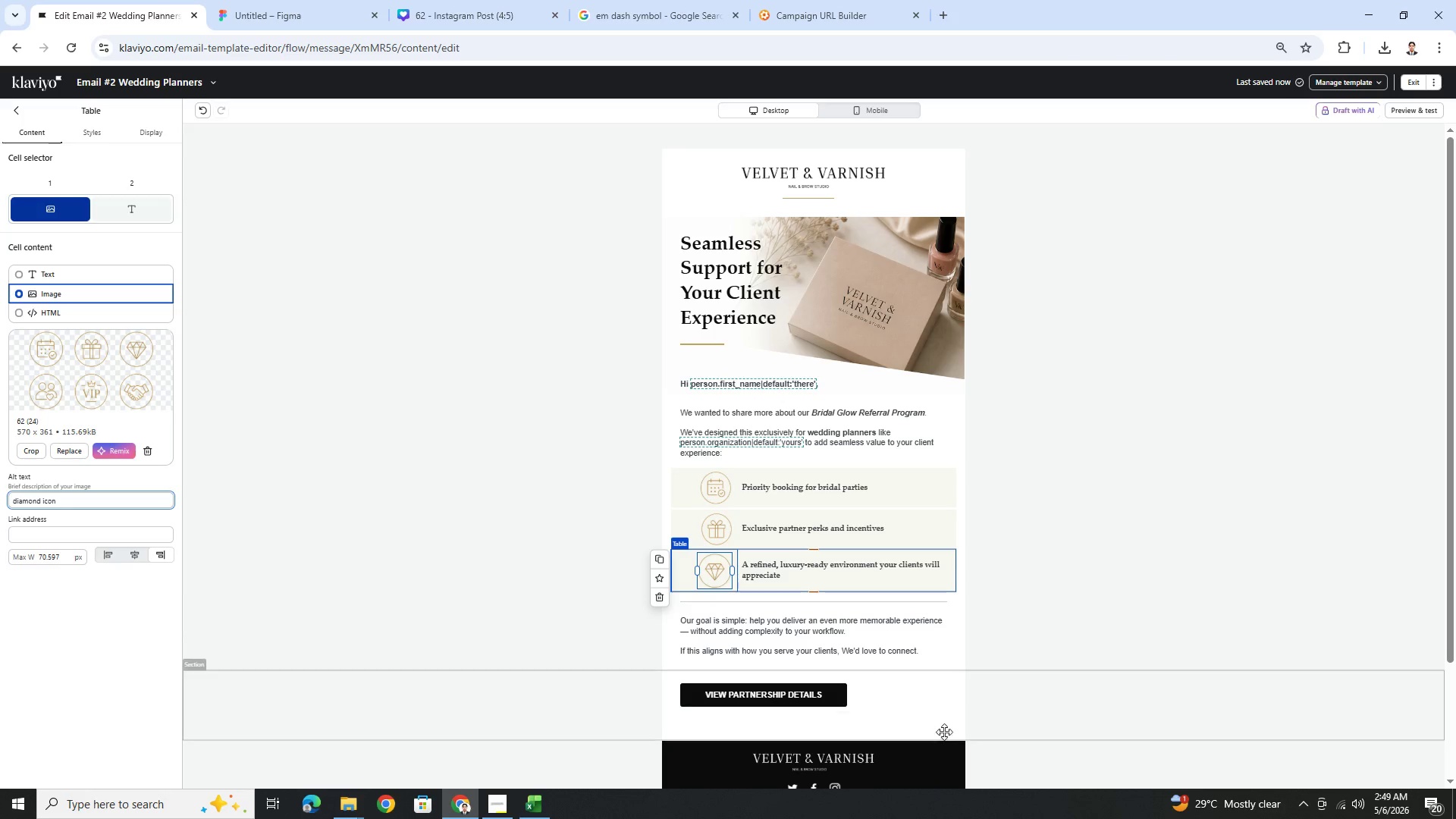 
left_click([959, 694])
 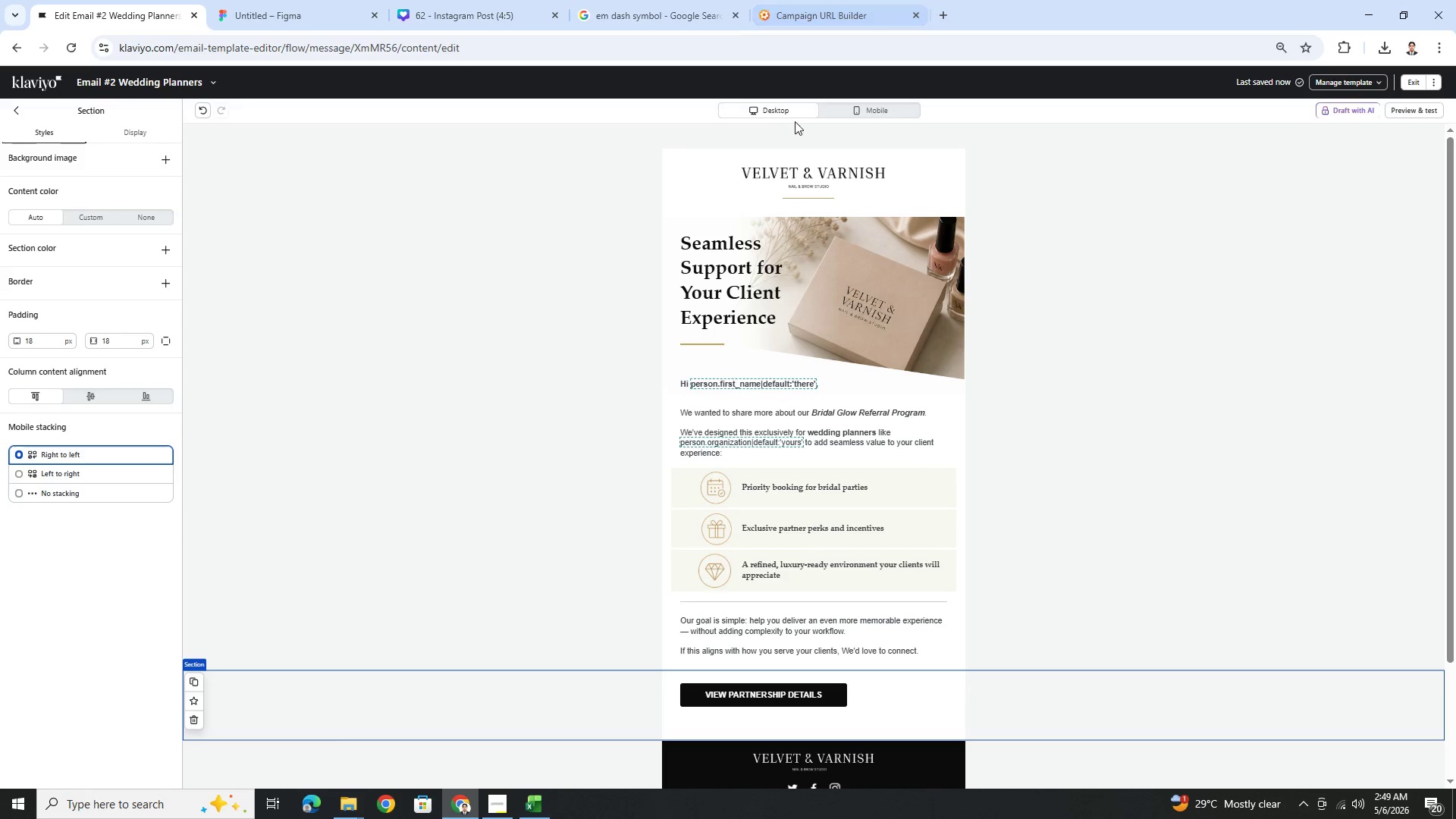 
left_click([832, 108])
 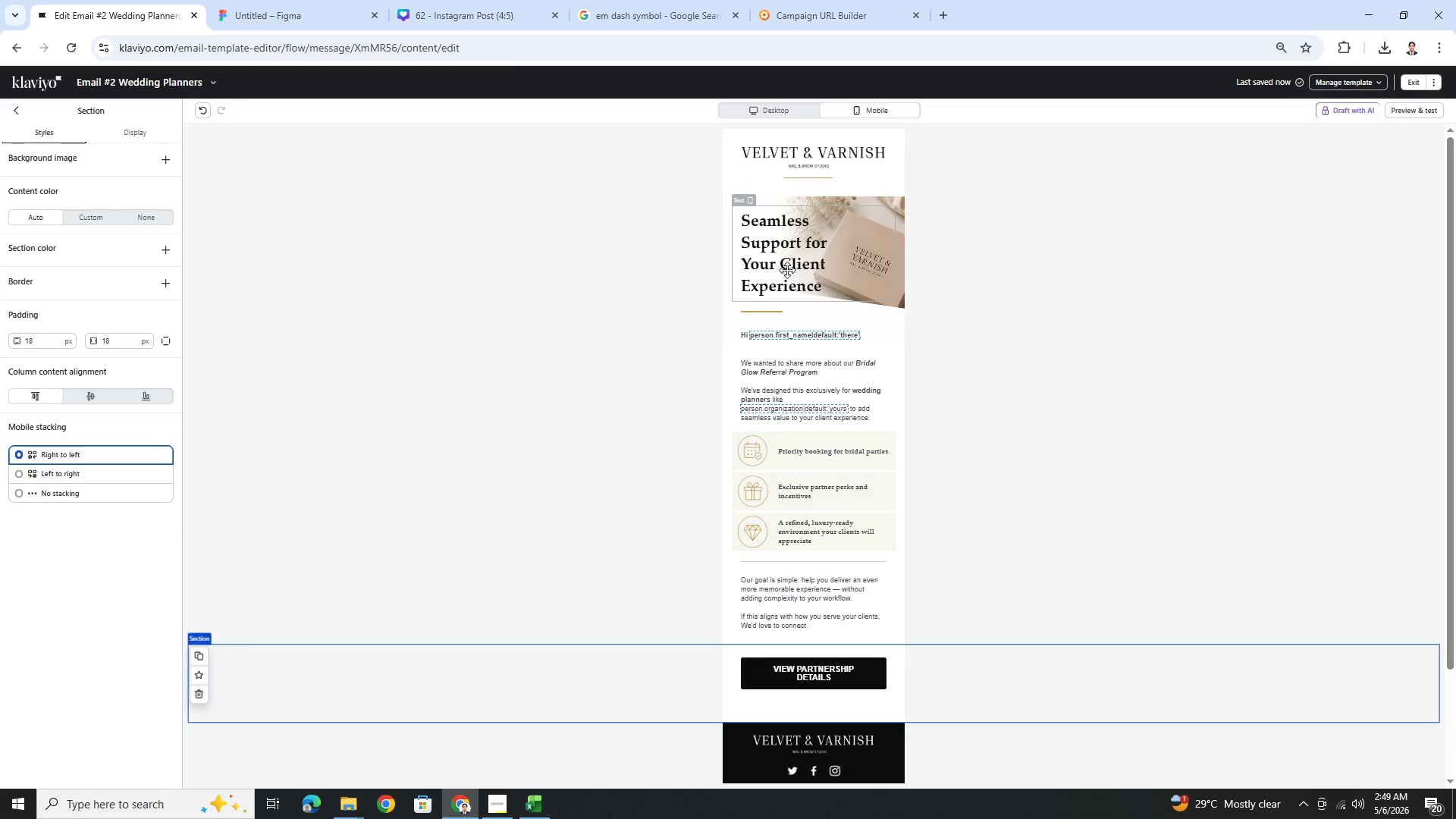 
left_click([762, 450])
 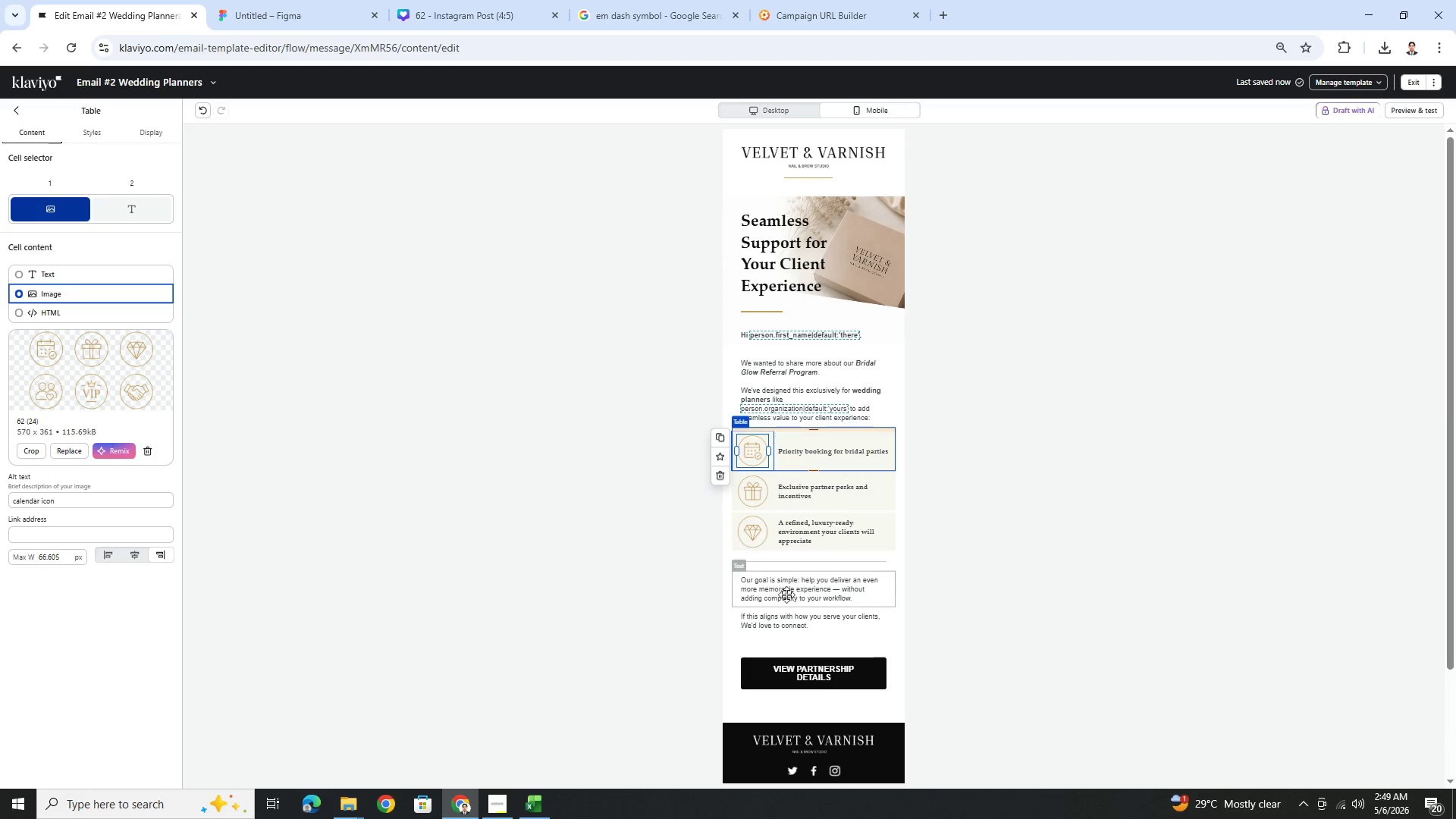 
left_click([1021, 635])
 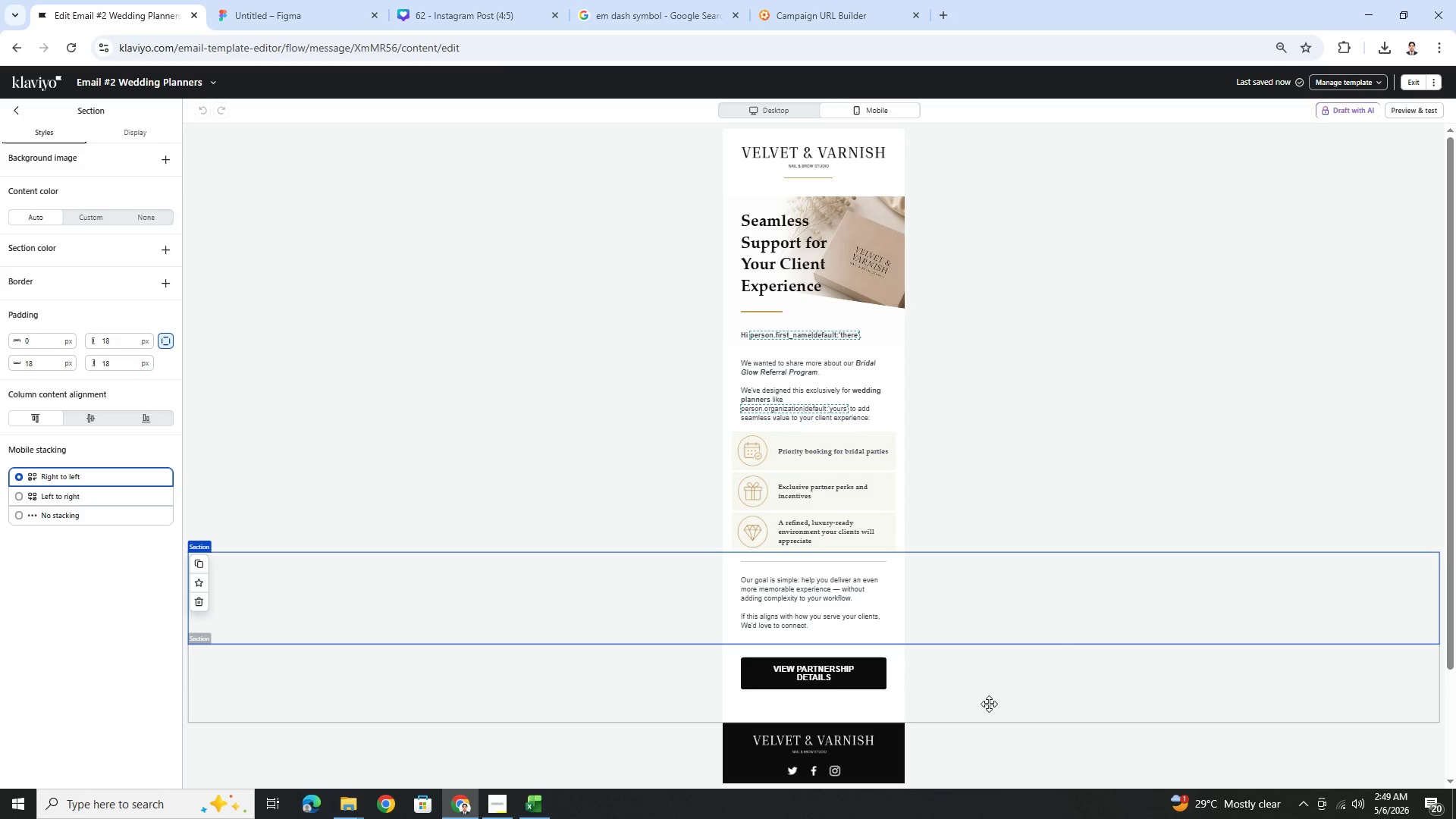 
left_click([989, 704])
 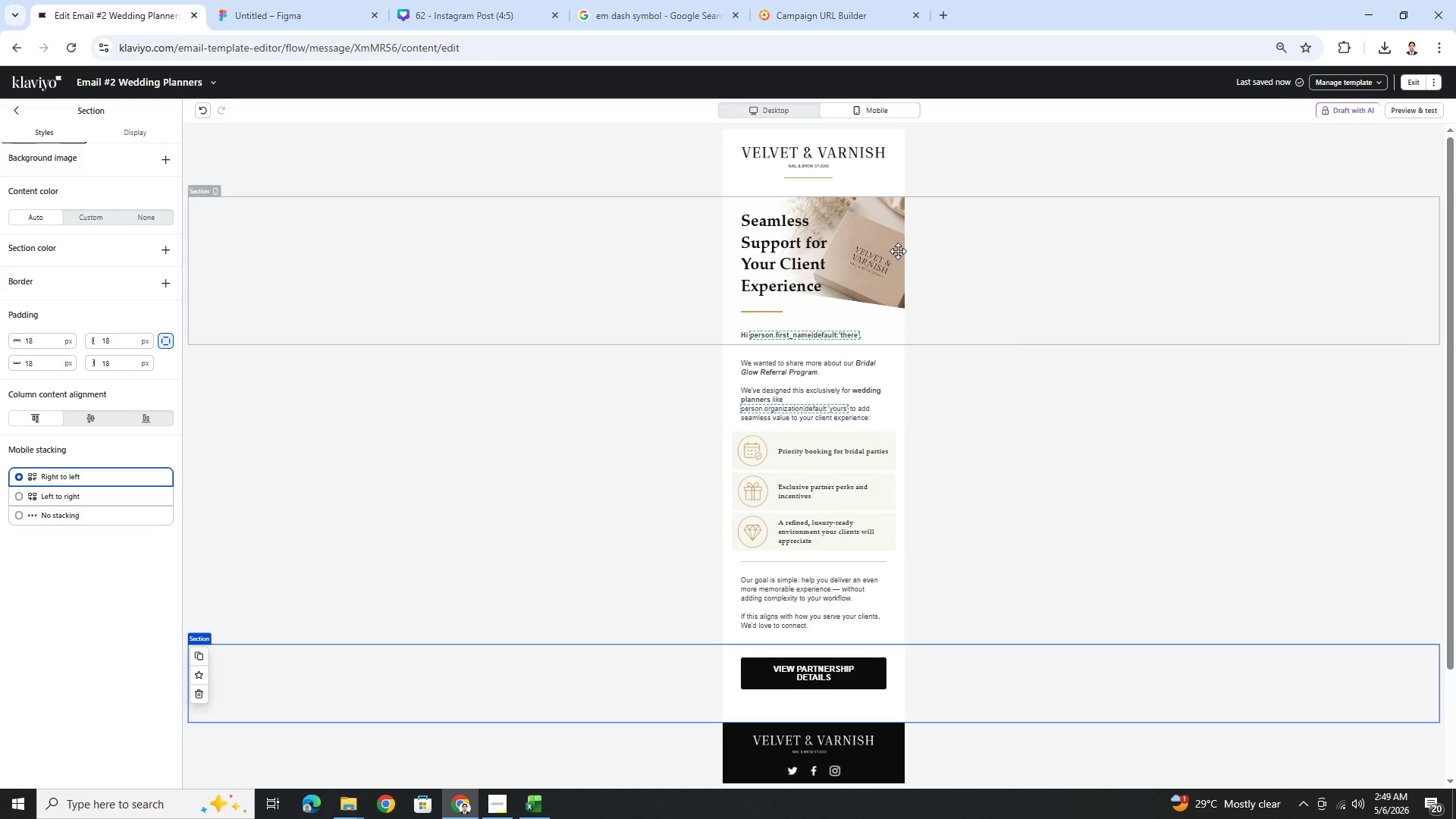 
left_click([898, 251])
 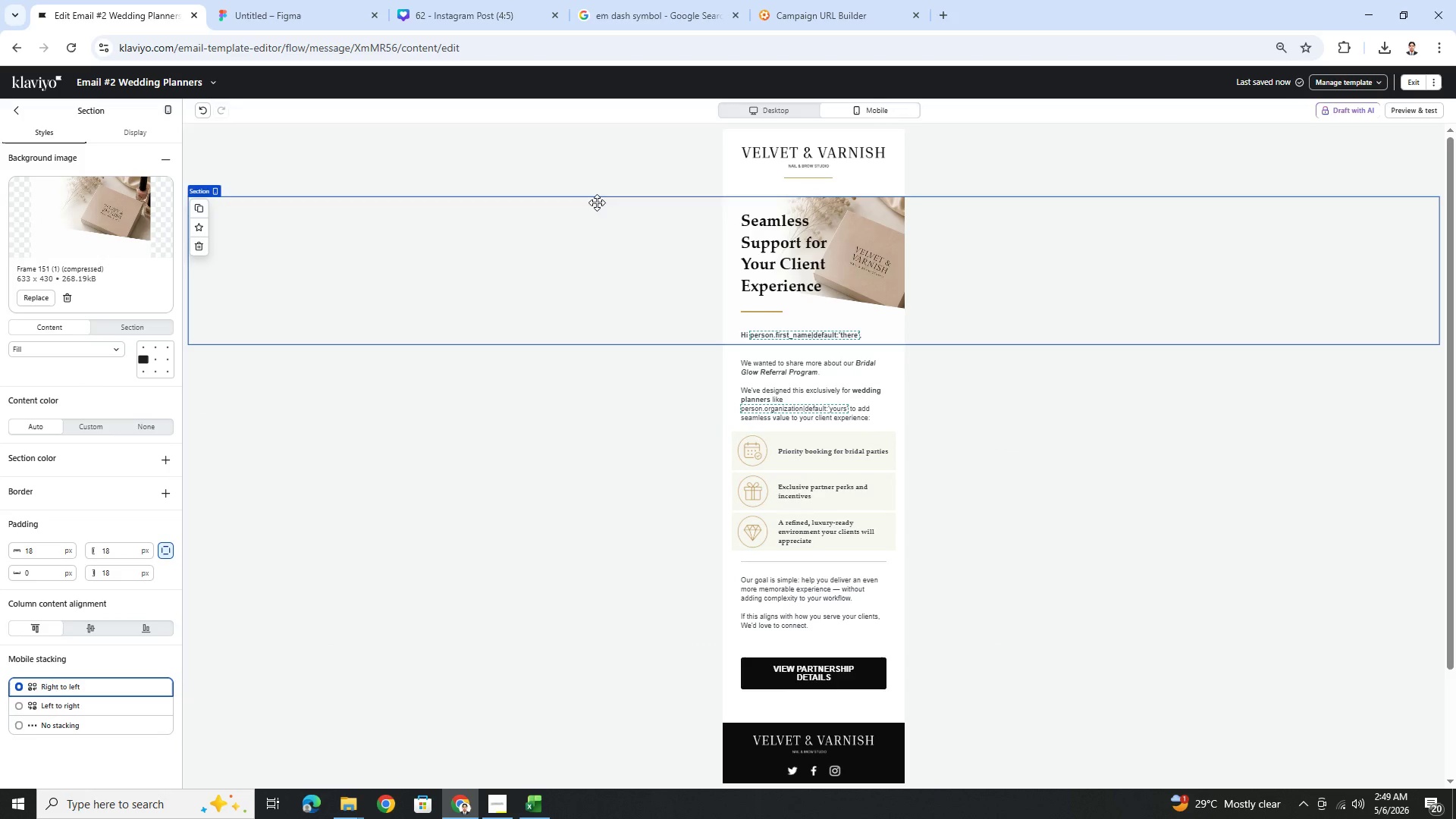 
left_click([777, 111])
 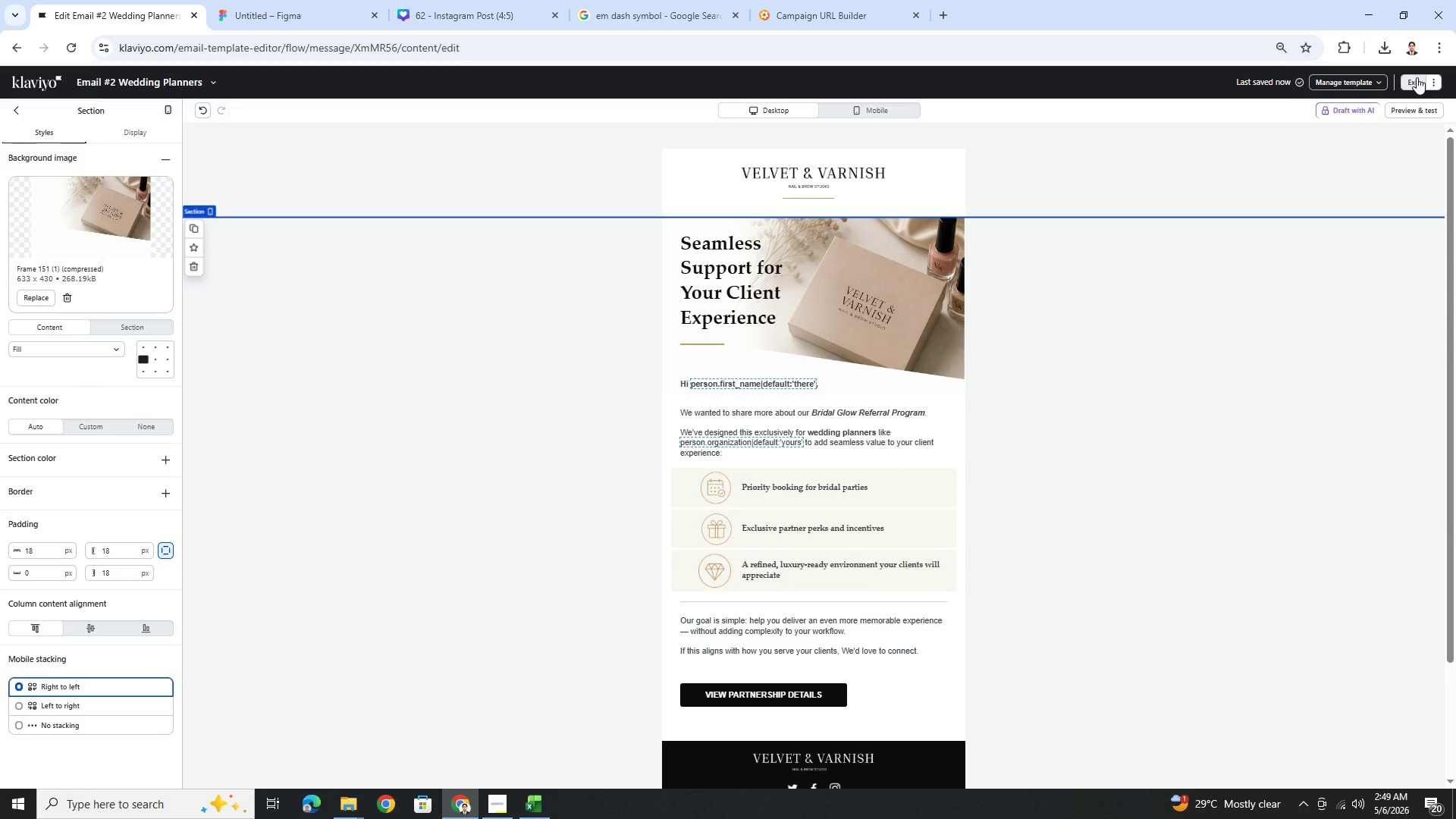 
left_click([1417, 77])
 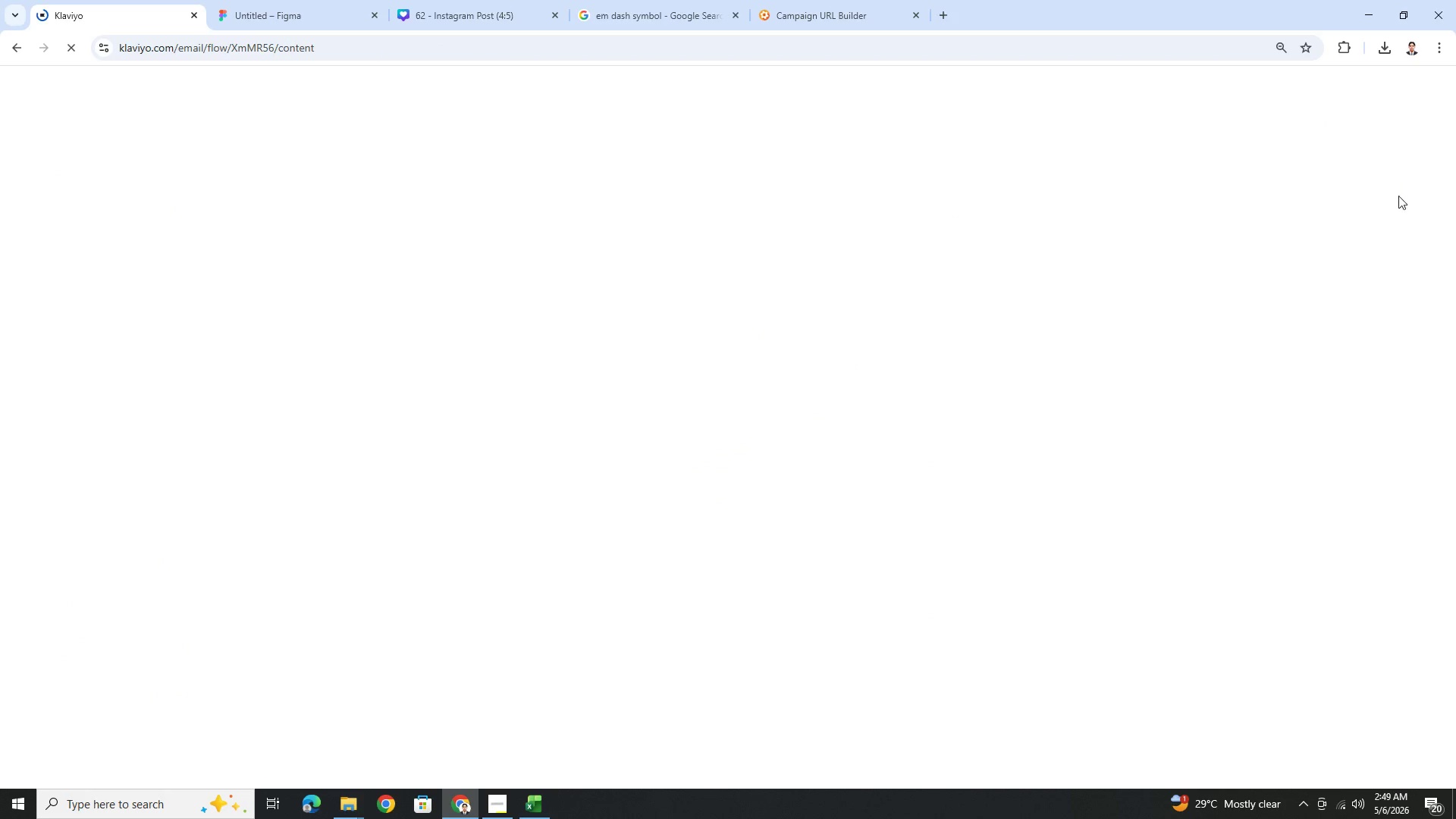 
left_click([506, 816])